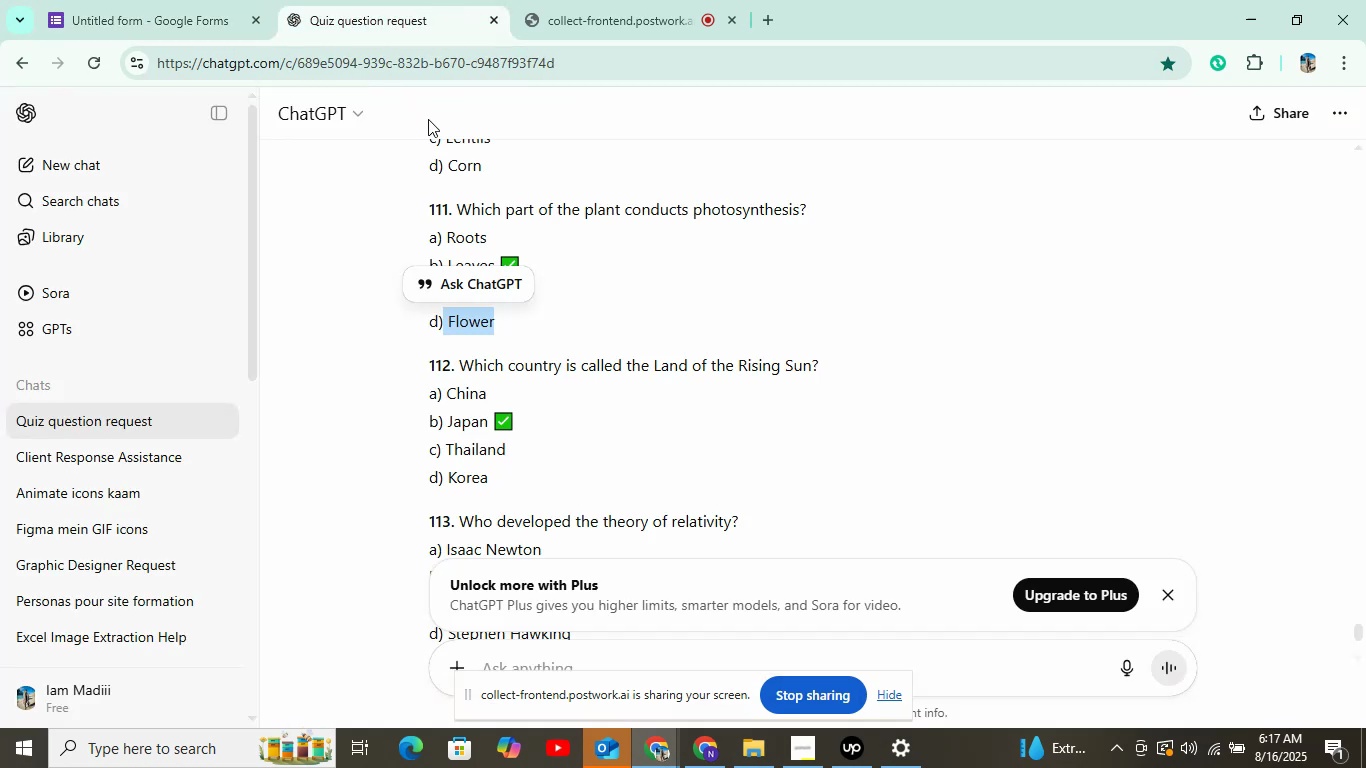 
scroll: coordinate [601, 340], scroll_direction: down, amount: 2.0
 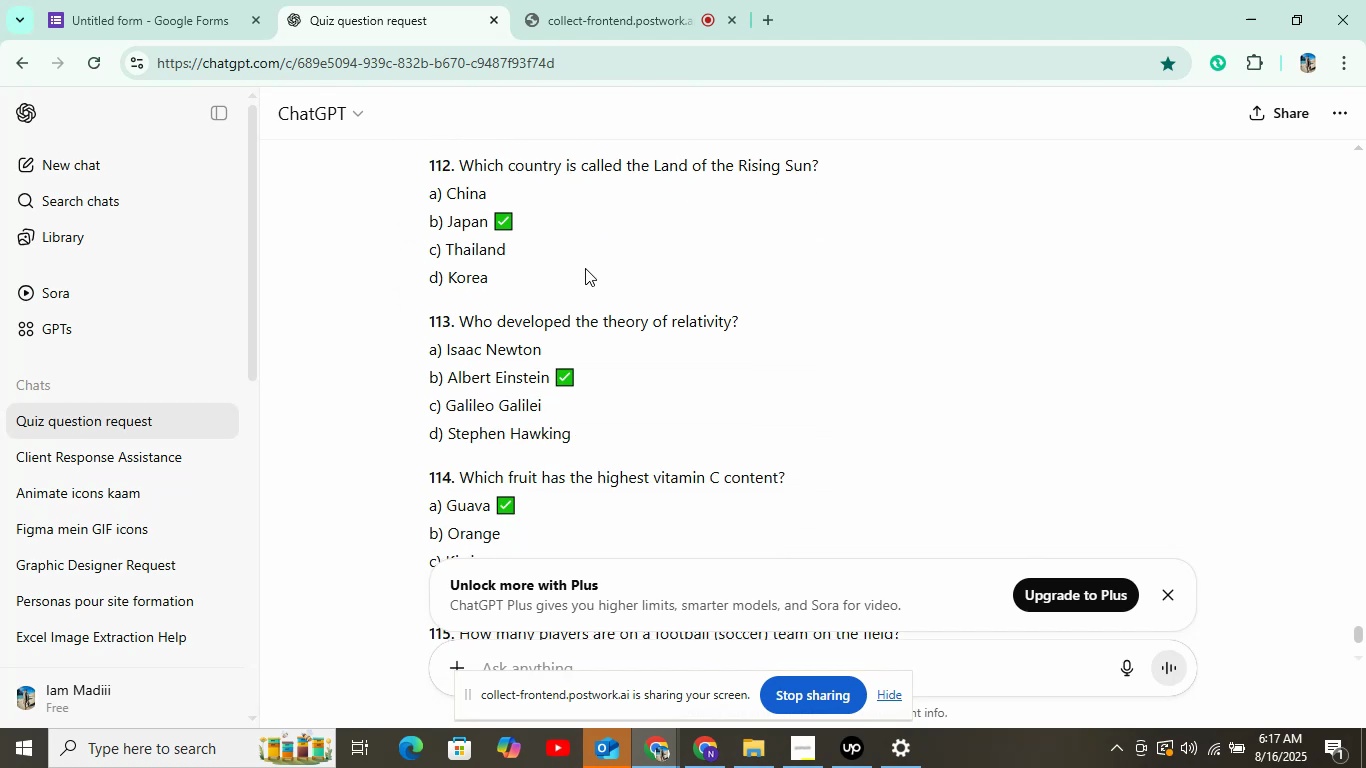 
scroll: coordinate [547, 237], scroll_direction: up, amount: 1.0
 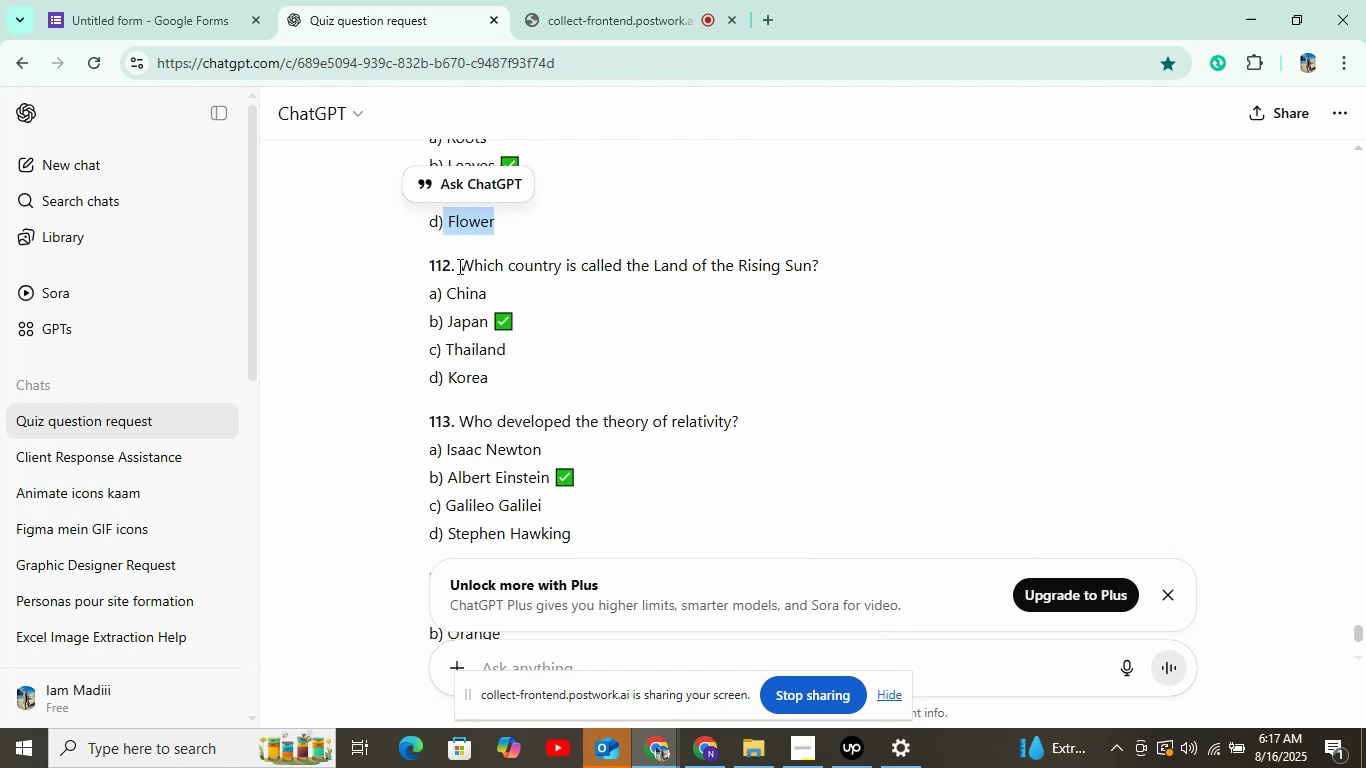 
left_click_drag(start_coordinate=[458, 266], to_coordinate=[835, 268])
 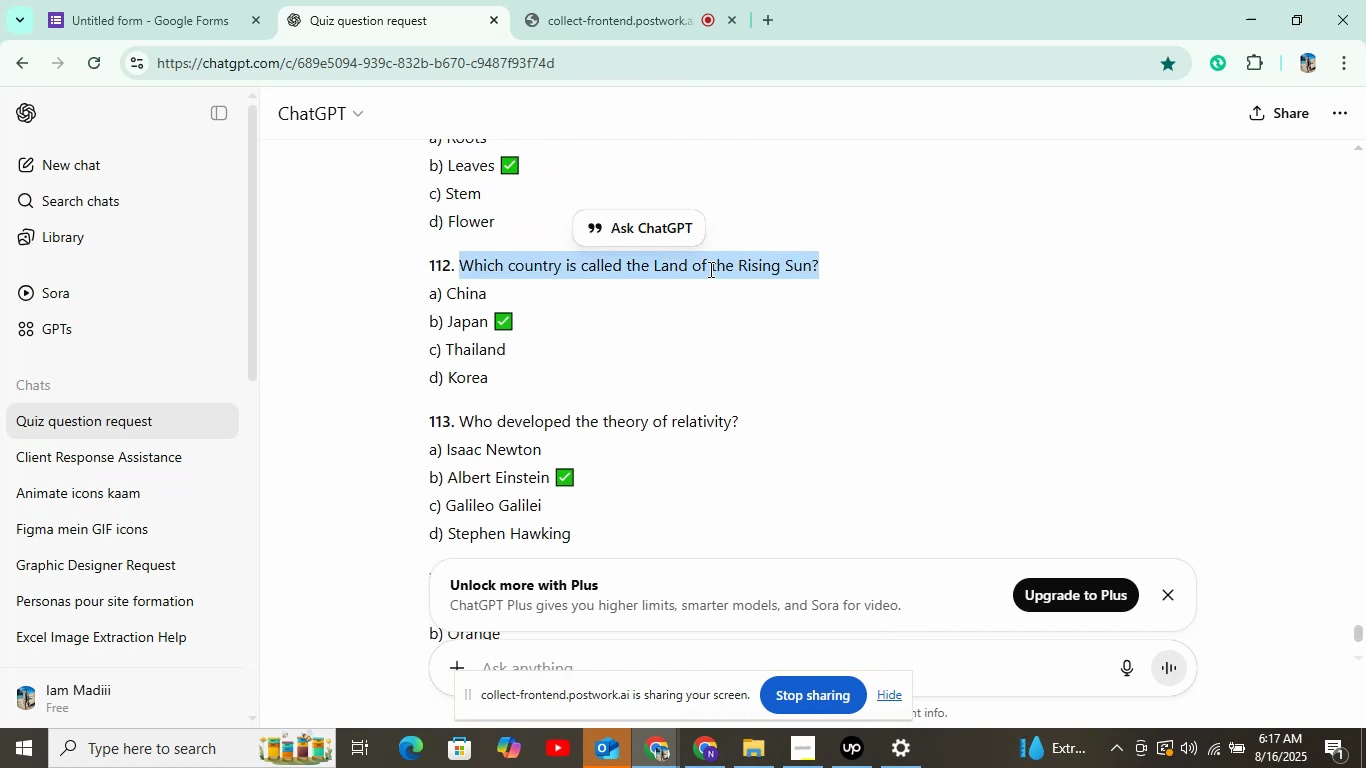 
right_click([708, 268])
 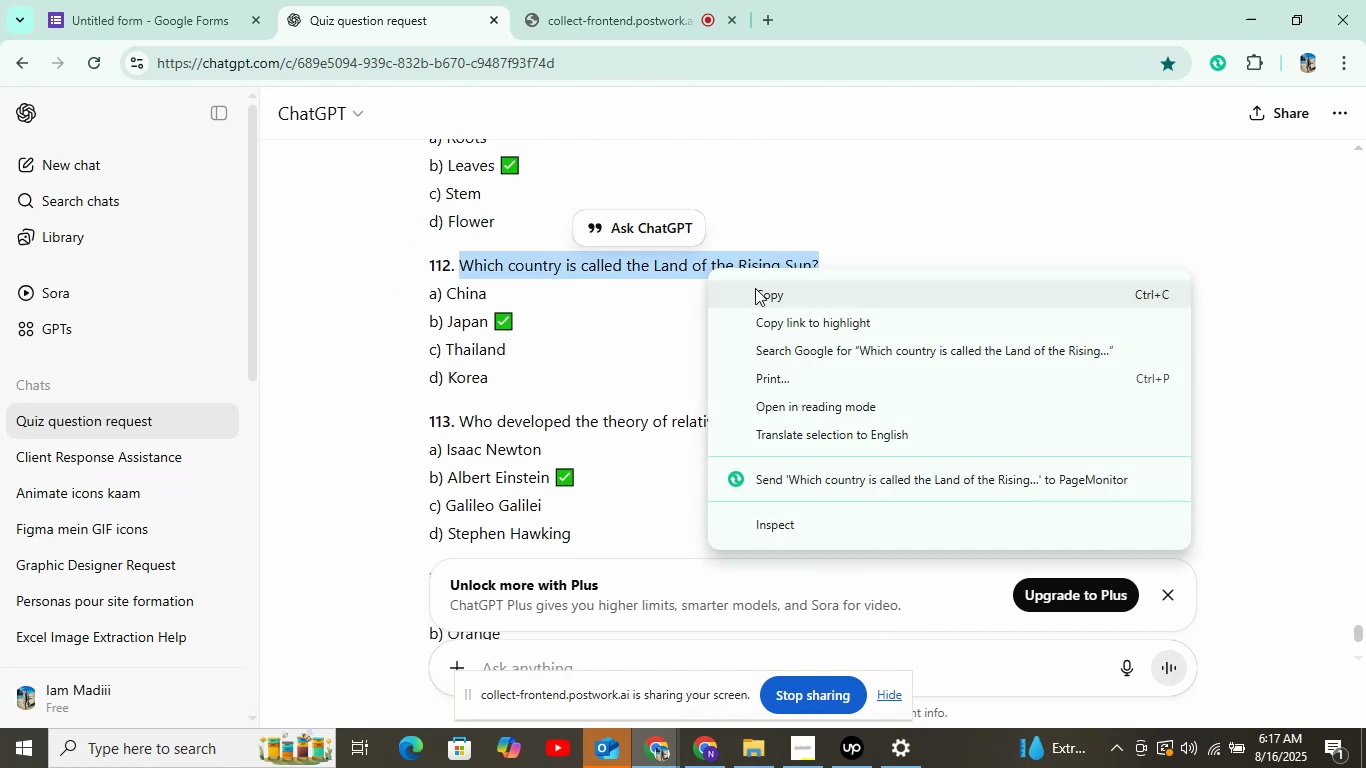 
left_click([793, 304])
 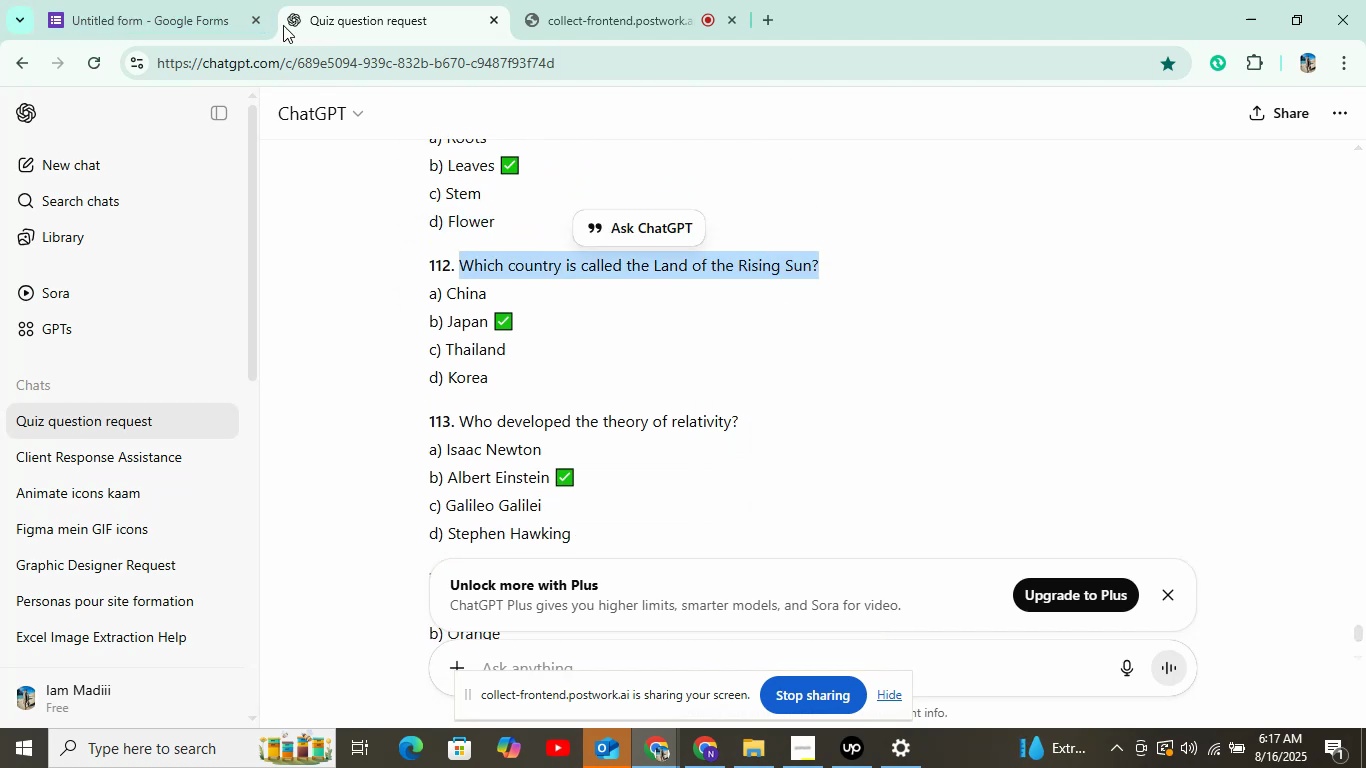 
left_click([197, 16])
 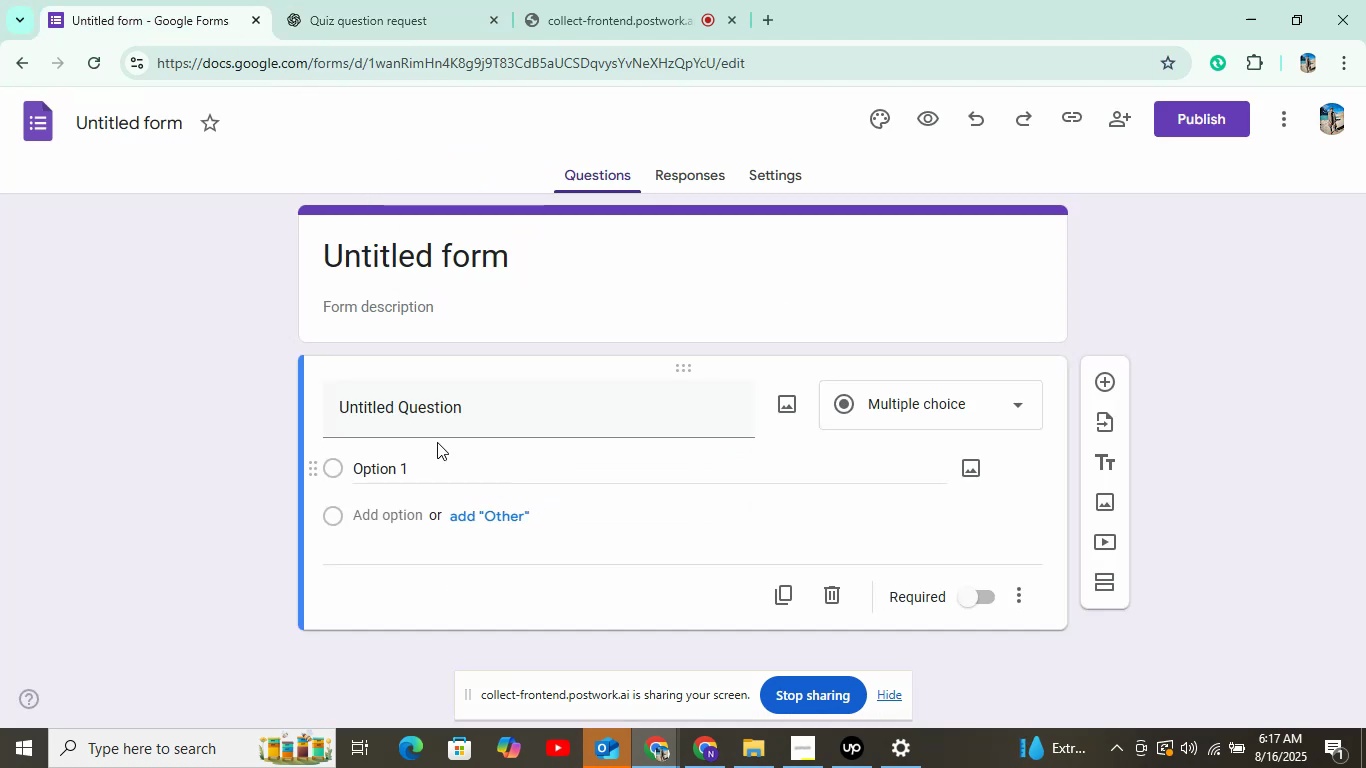 
right_click([438, 419])
 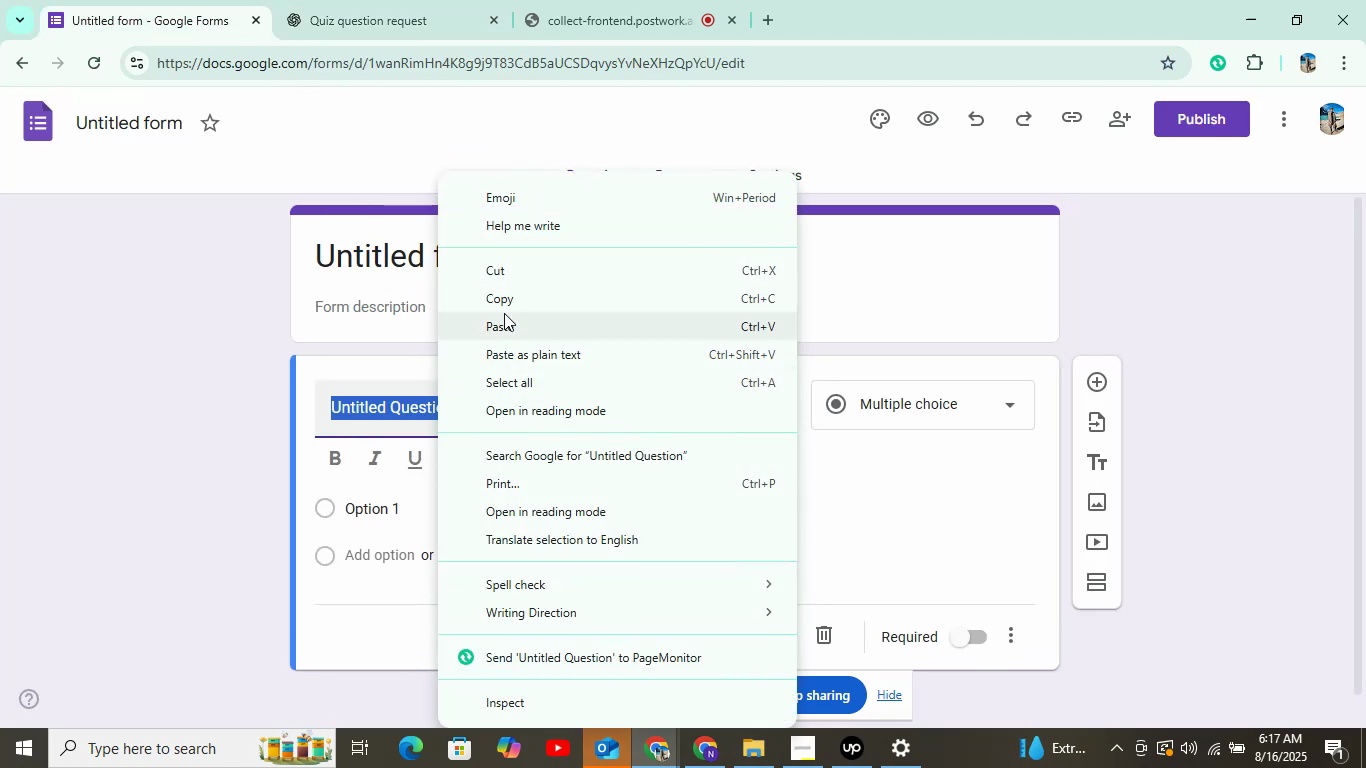 
left_click([506, 323])
 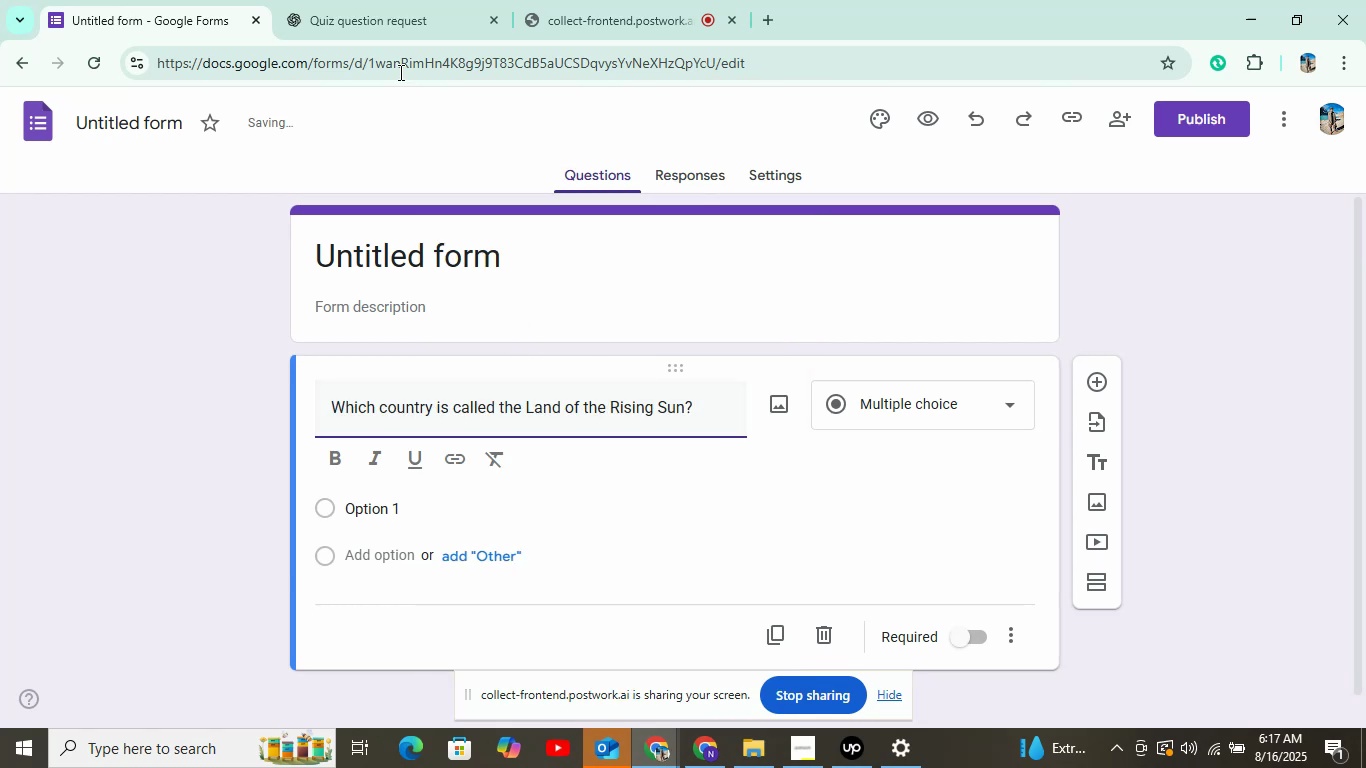 
left_click([351, 8])
 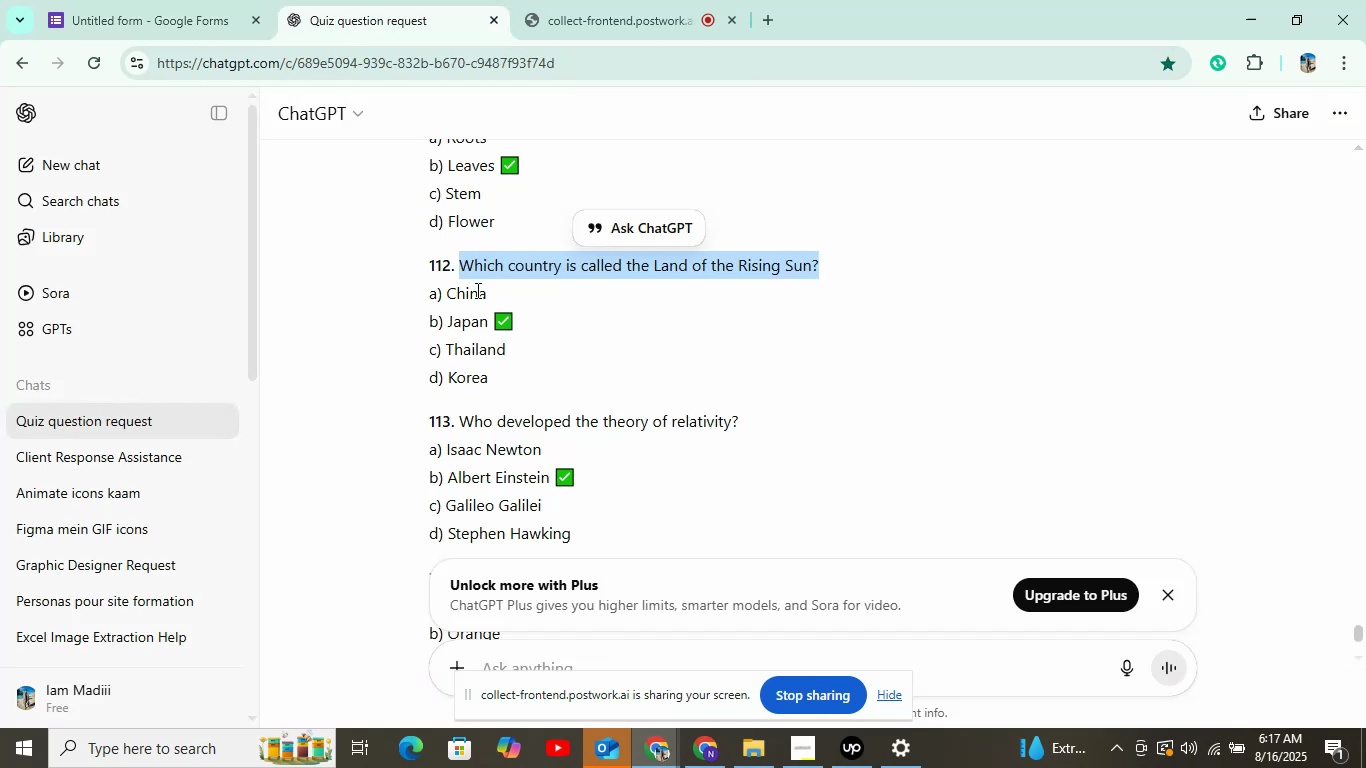 
left_click_drag(start_coordinate=[446, 293], to_coordinate=[529, 293])
 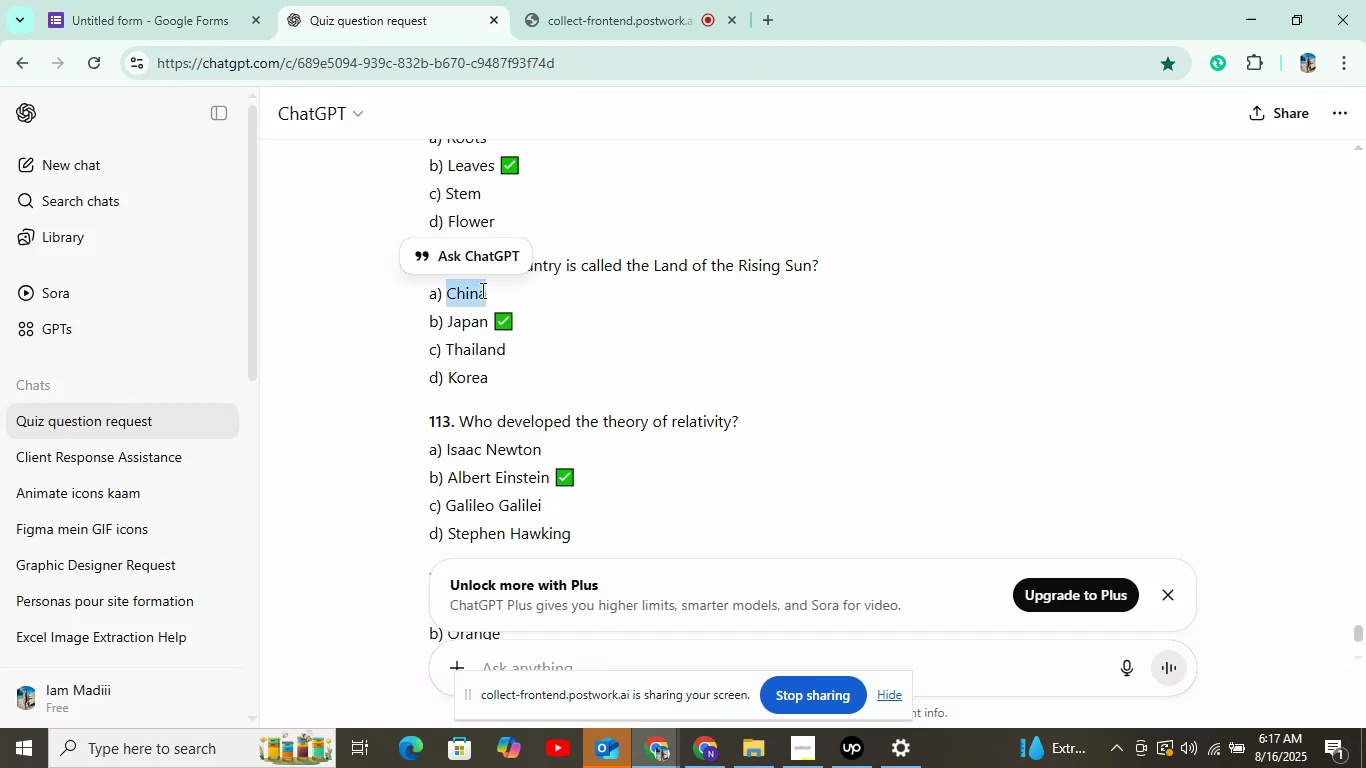 
right_click([479, 289])
 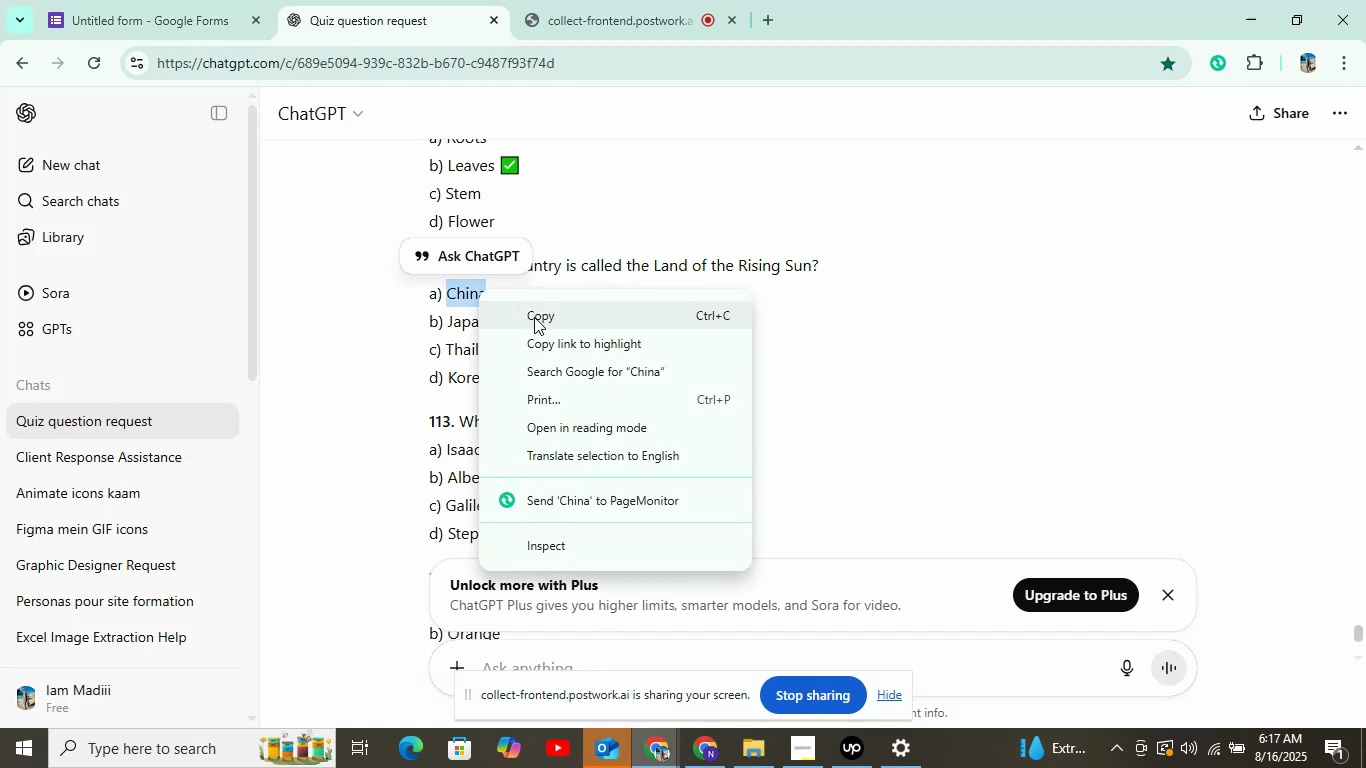 
left_click([534, 316])
 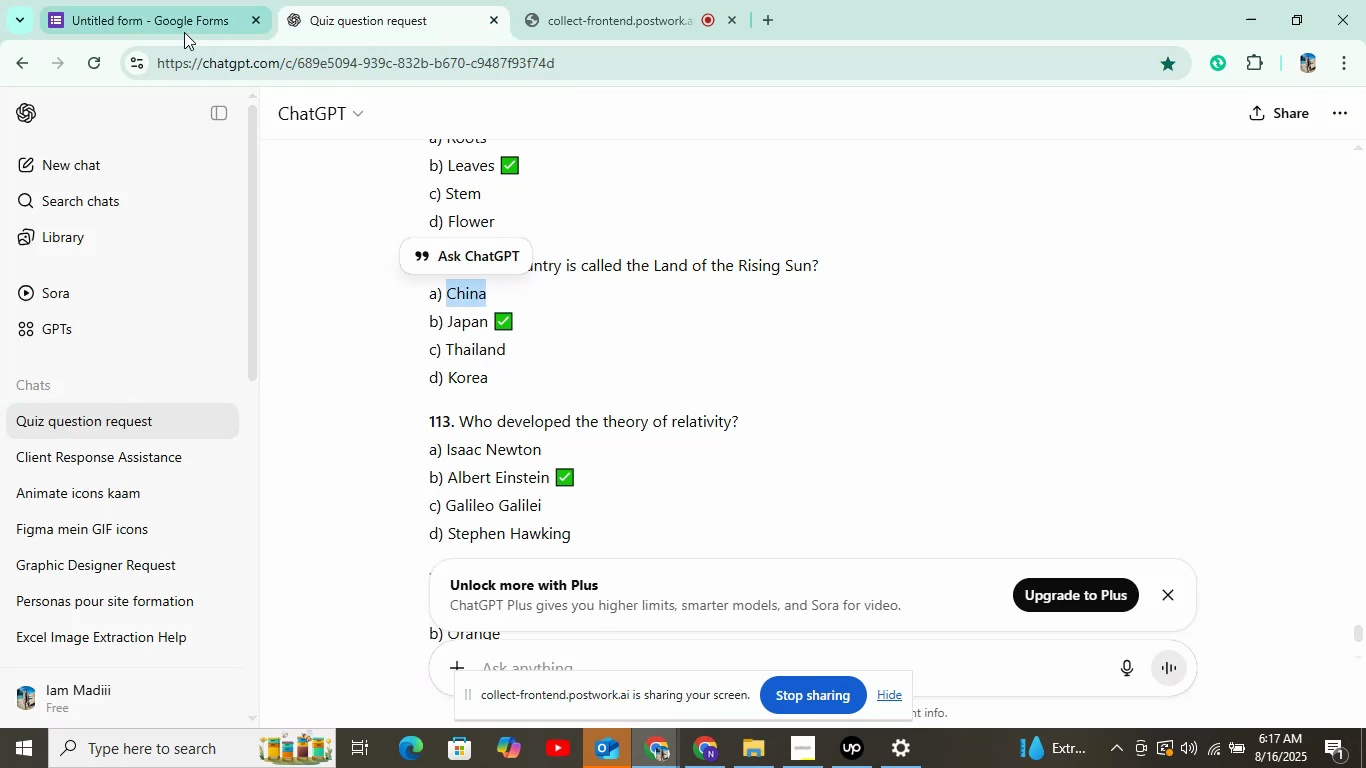 
left_click([184, 16])
 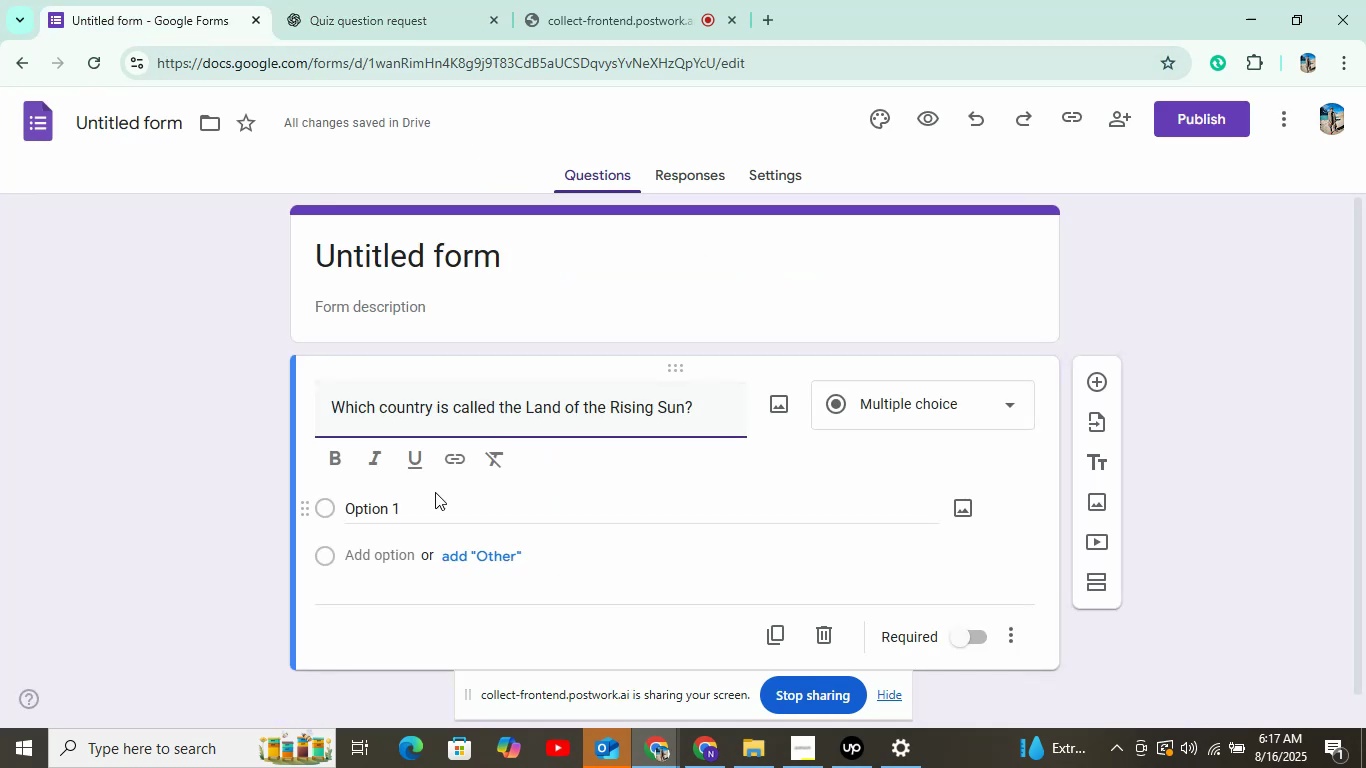 
right_click([437, 502])
 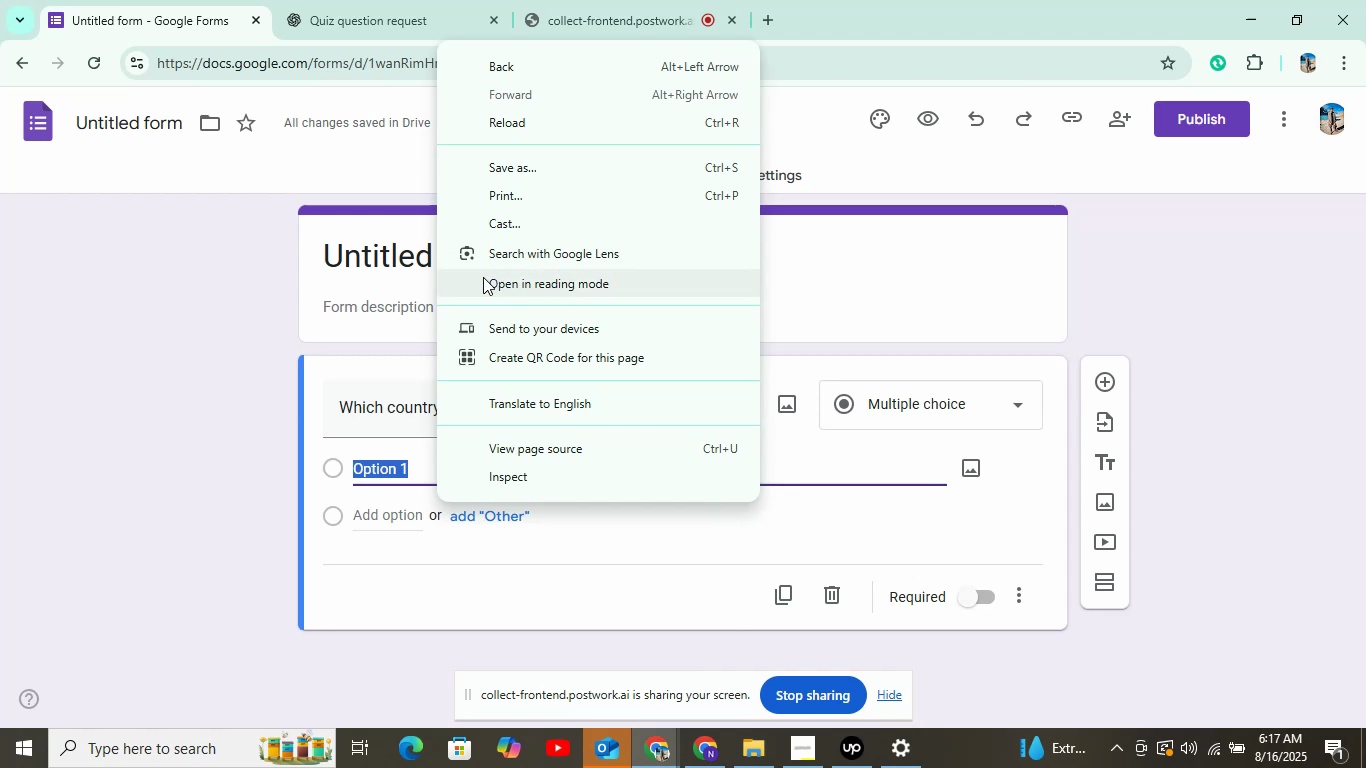 
left_click([377, 18])
 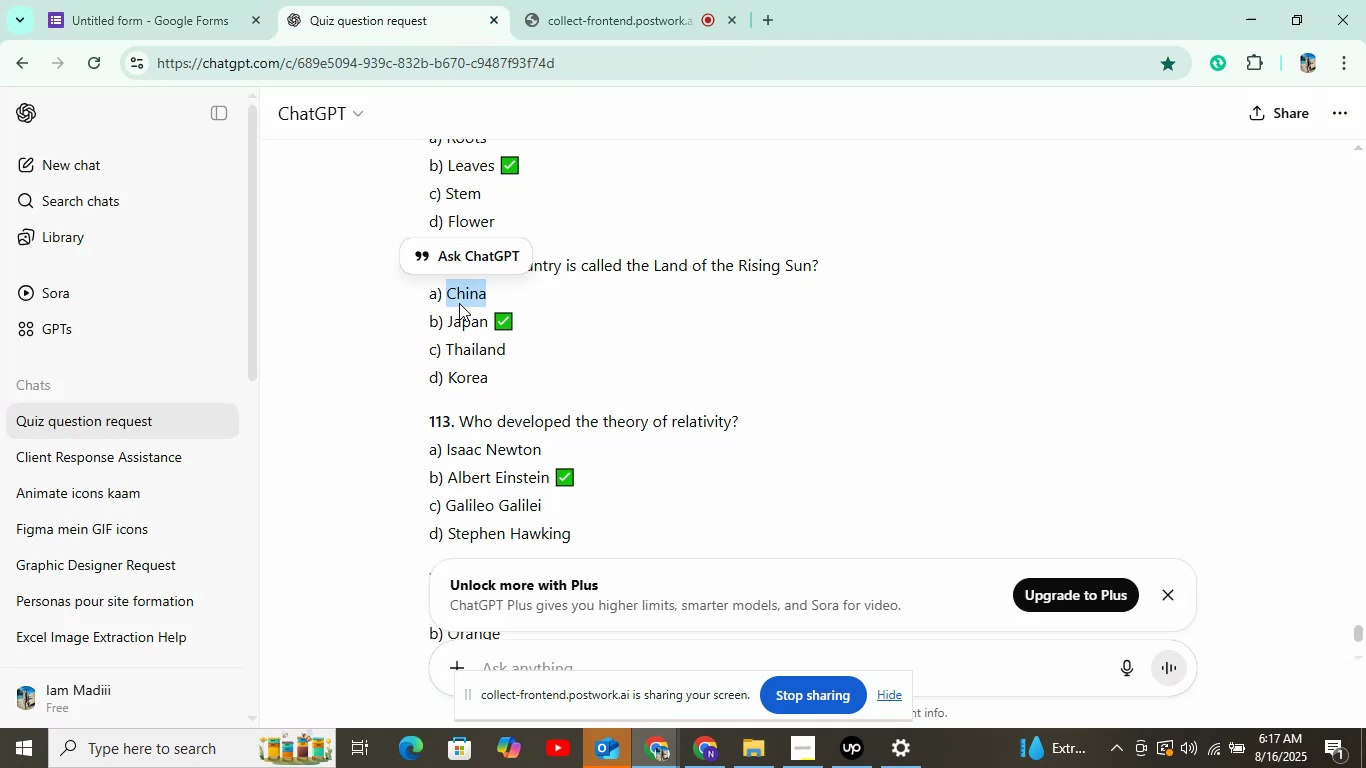 
right_click([459, 299])
 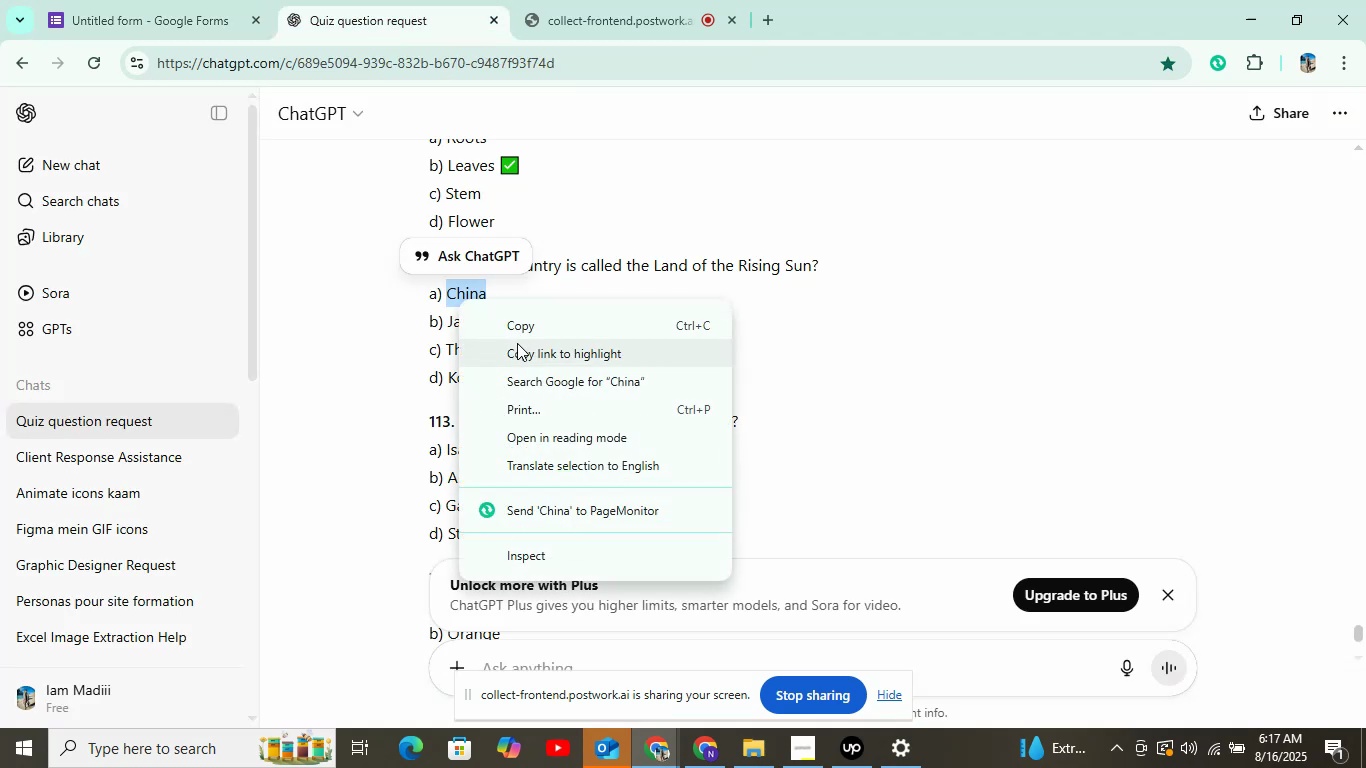 
left_click([519, 335])
 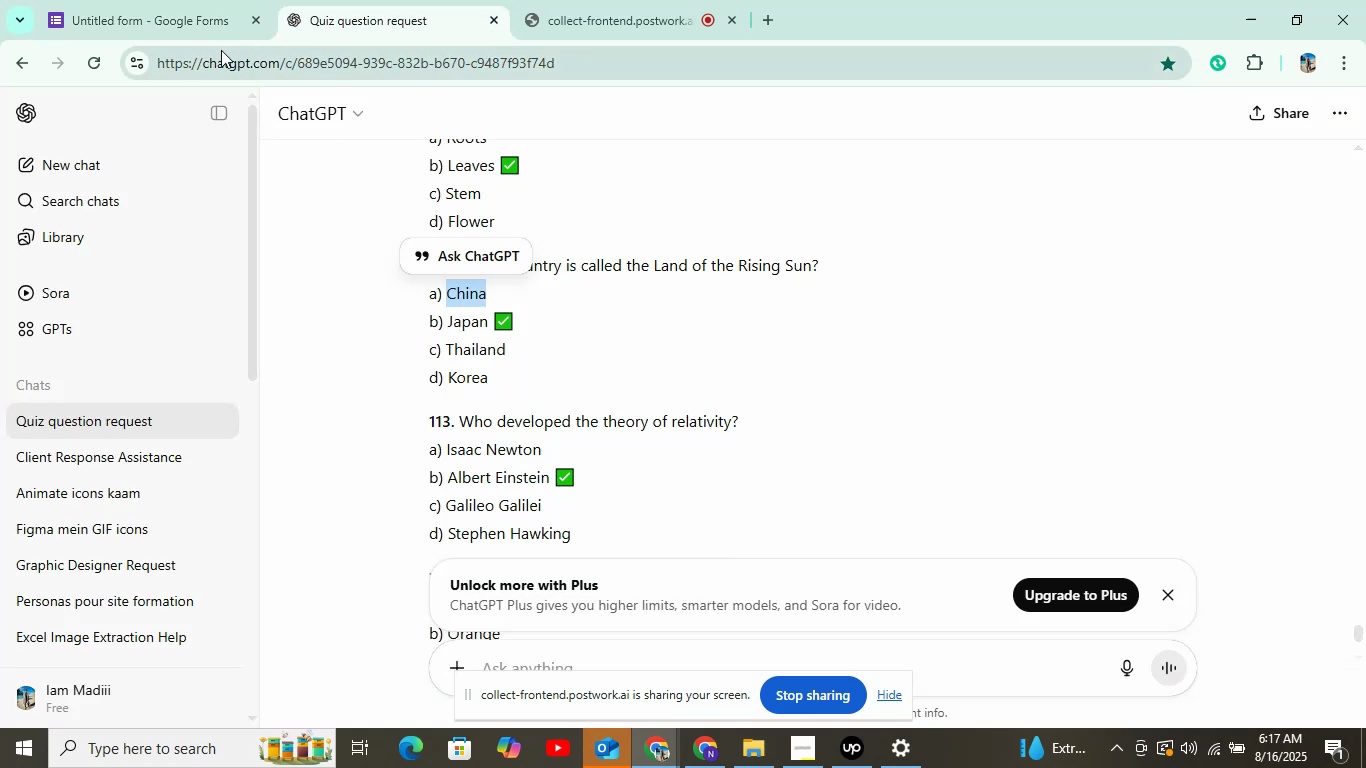 
left_click([205, 28])
 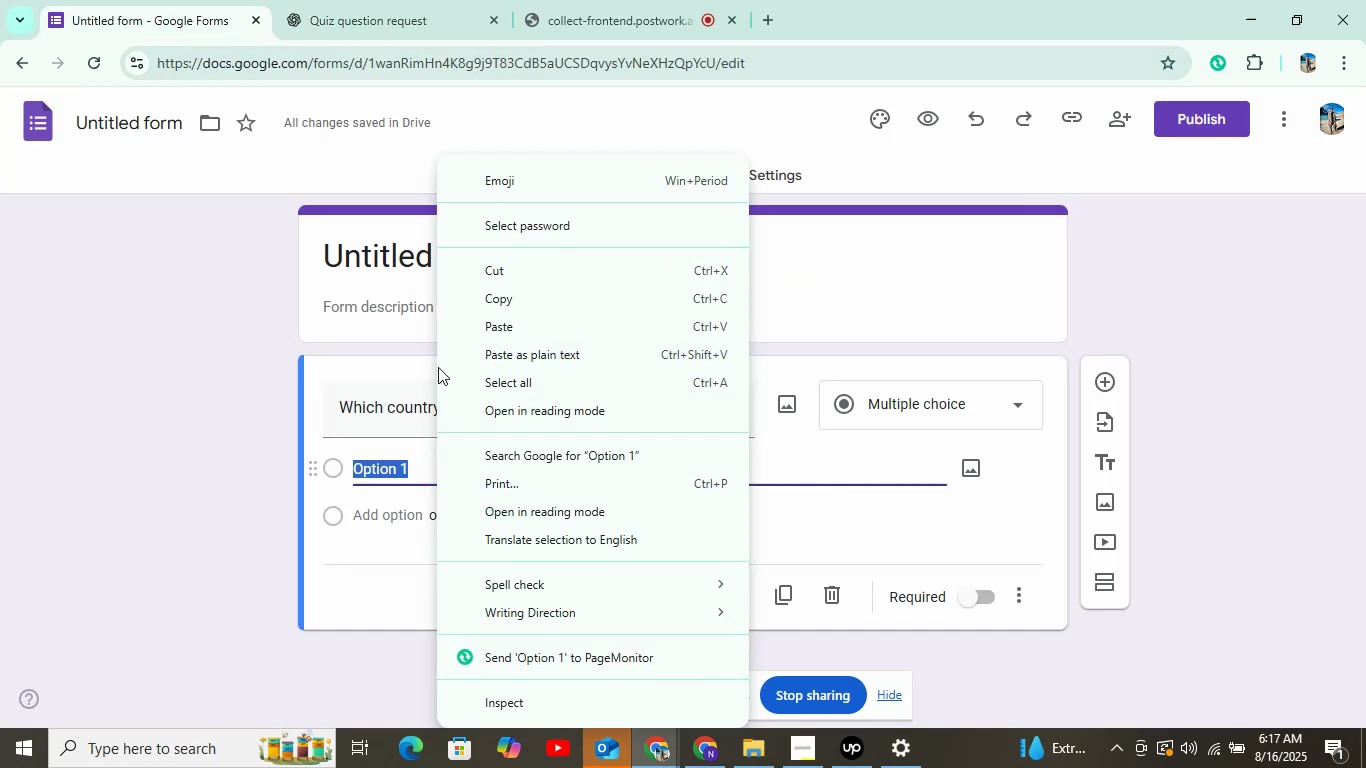 
left_click([484, 330])
 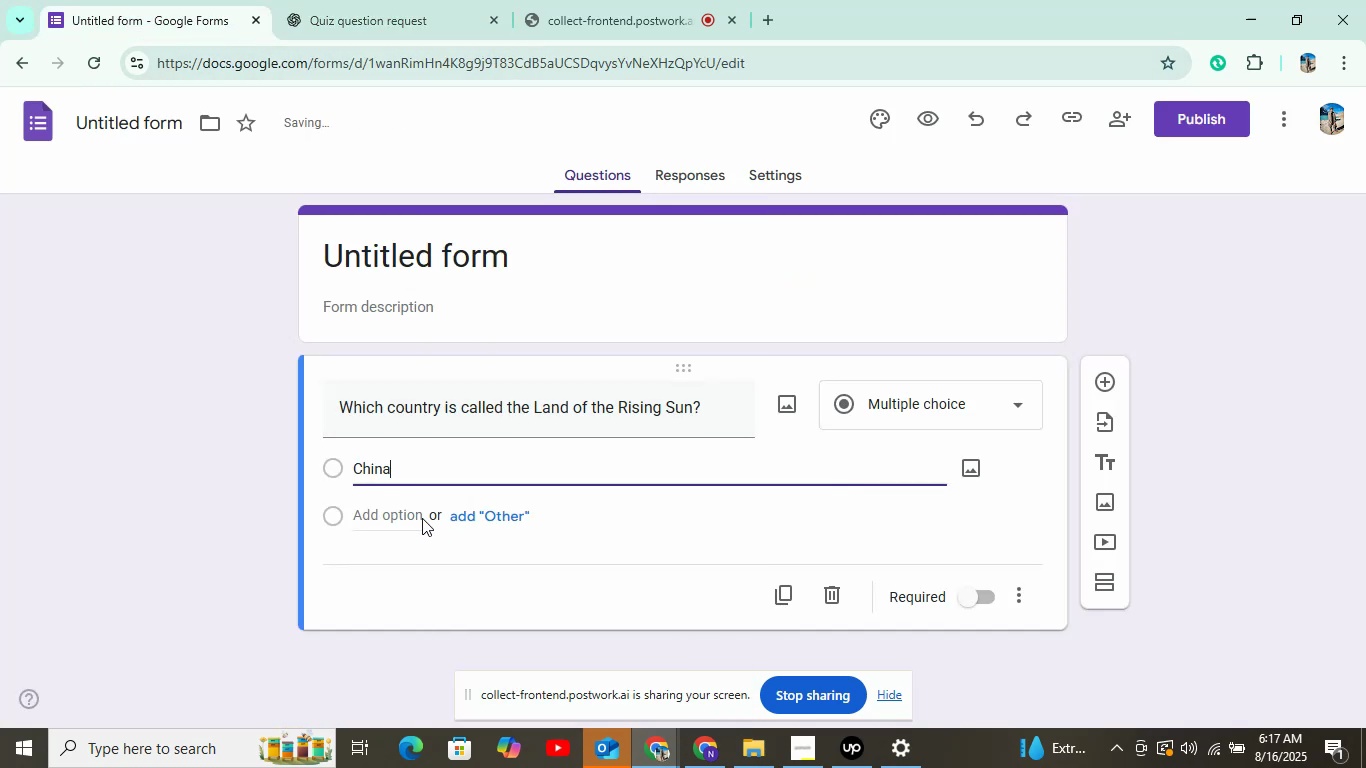 
left_click([420, 518])
 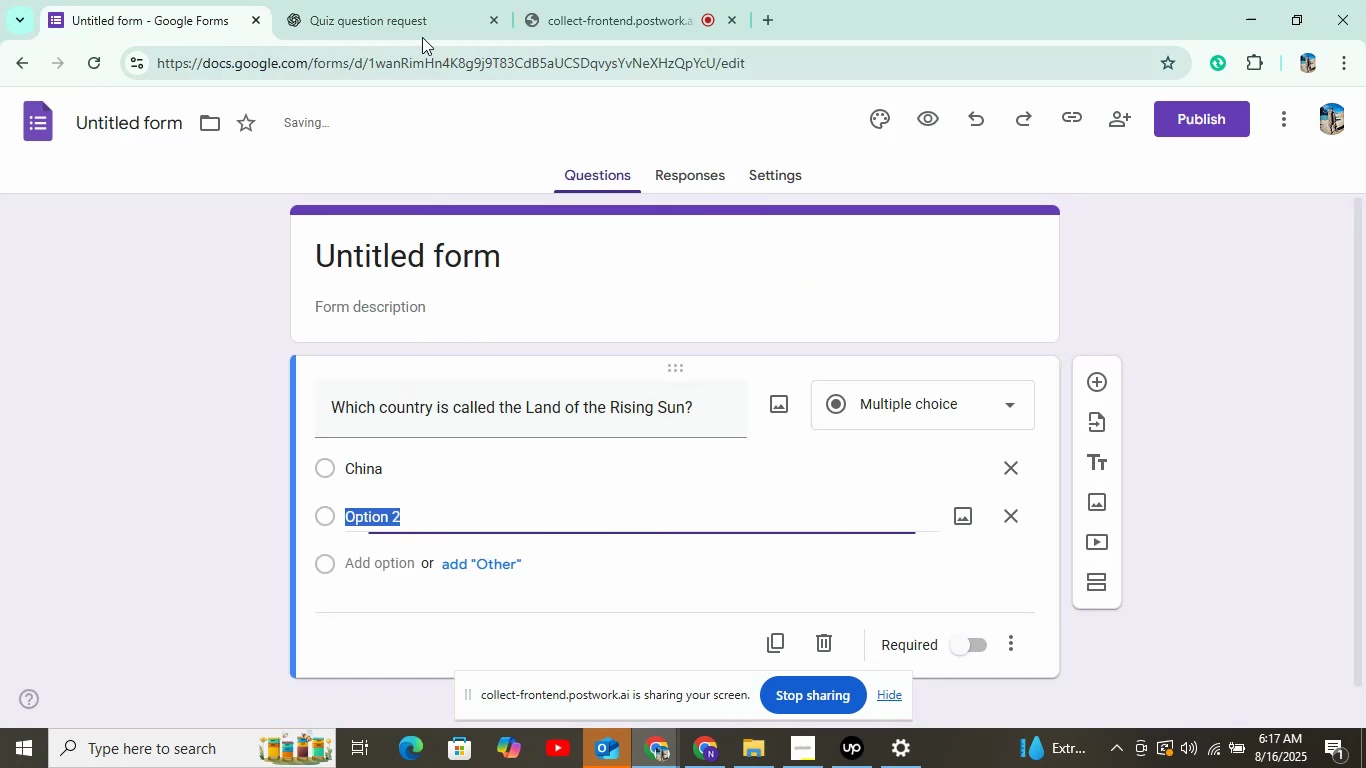 
left_click([419, 14])
 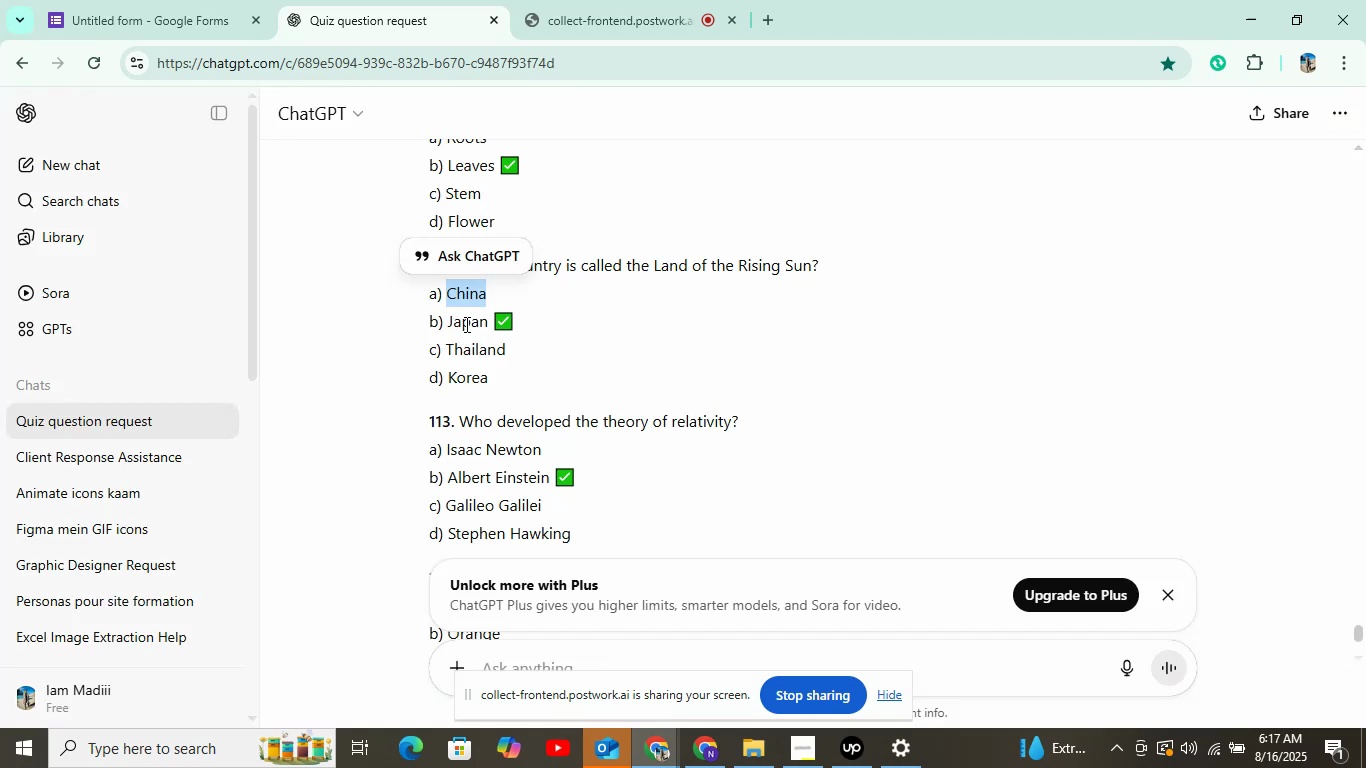 
left_click_drag(start_coordinate=[448, 322], to_coordinate=[519, 322])
 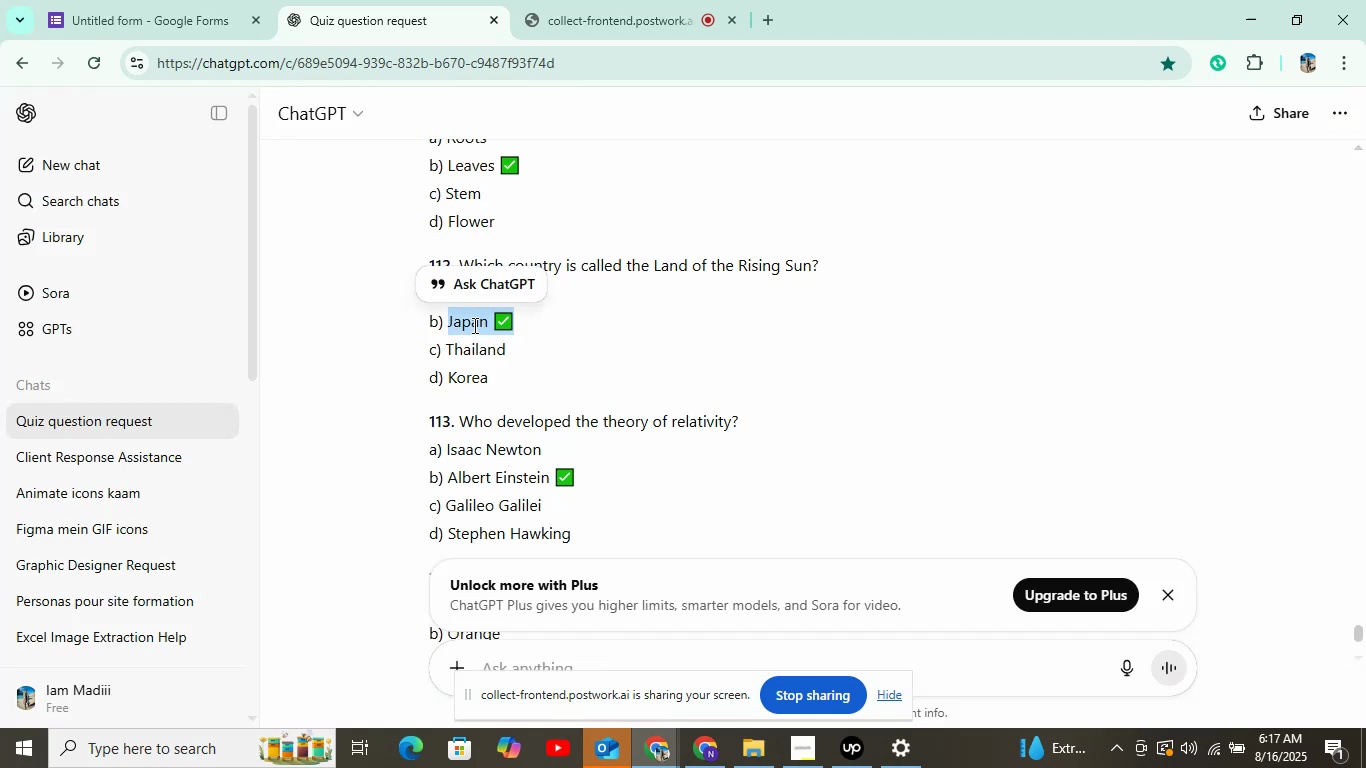 
left_click([571, 324])
 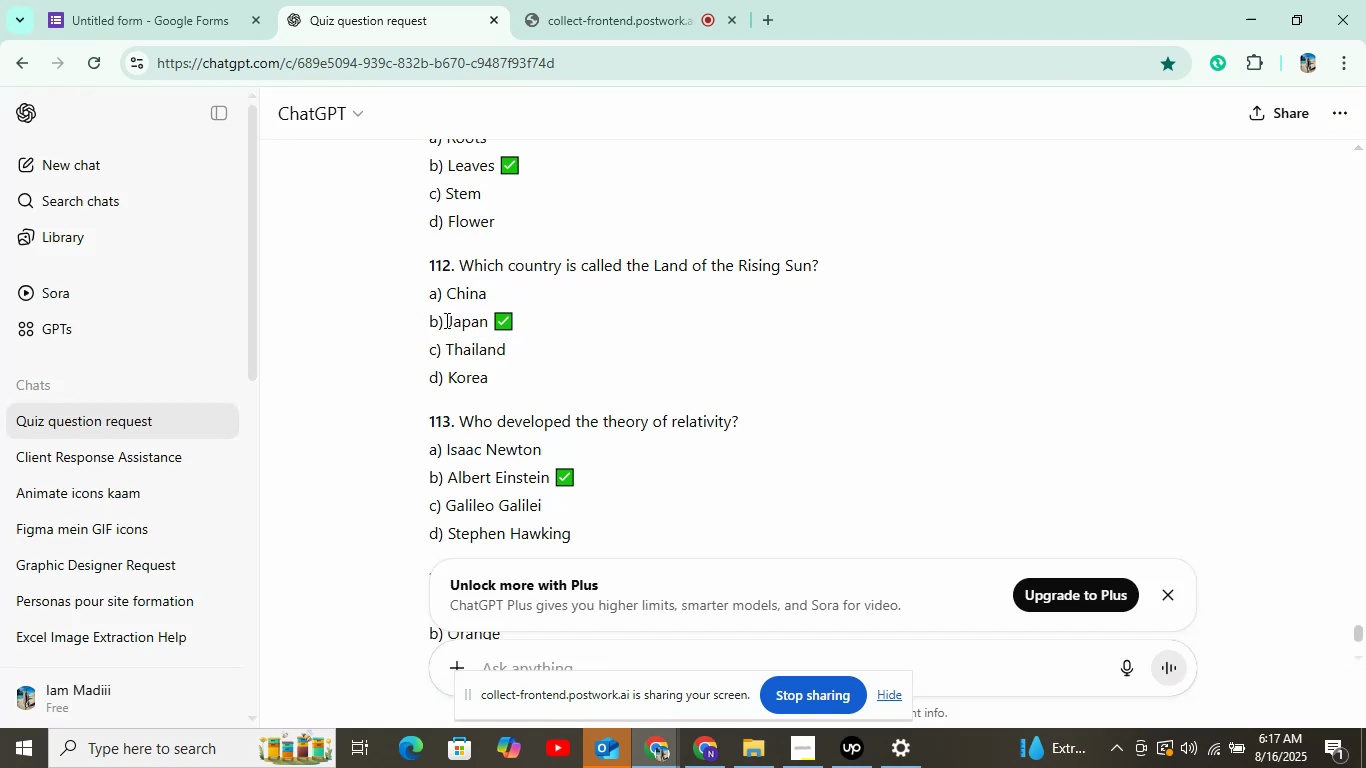 
left_click_drag(start_coordinate=[445, 320], to_coordinate=[487, 329])
 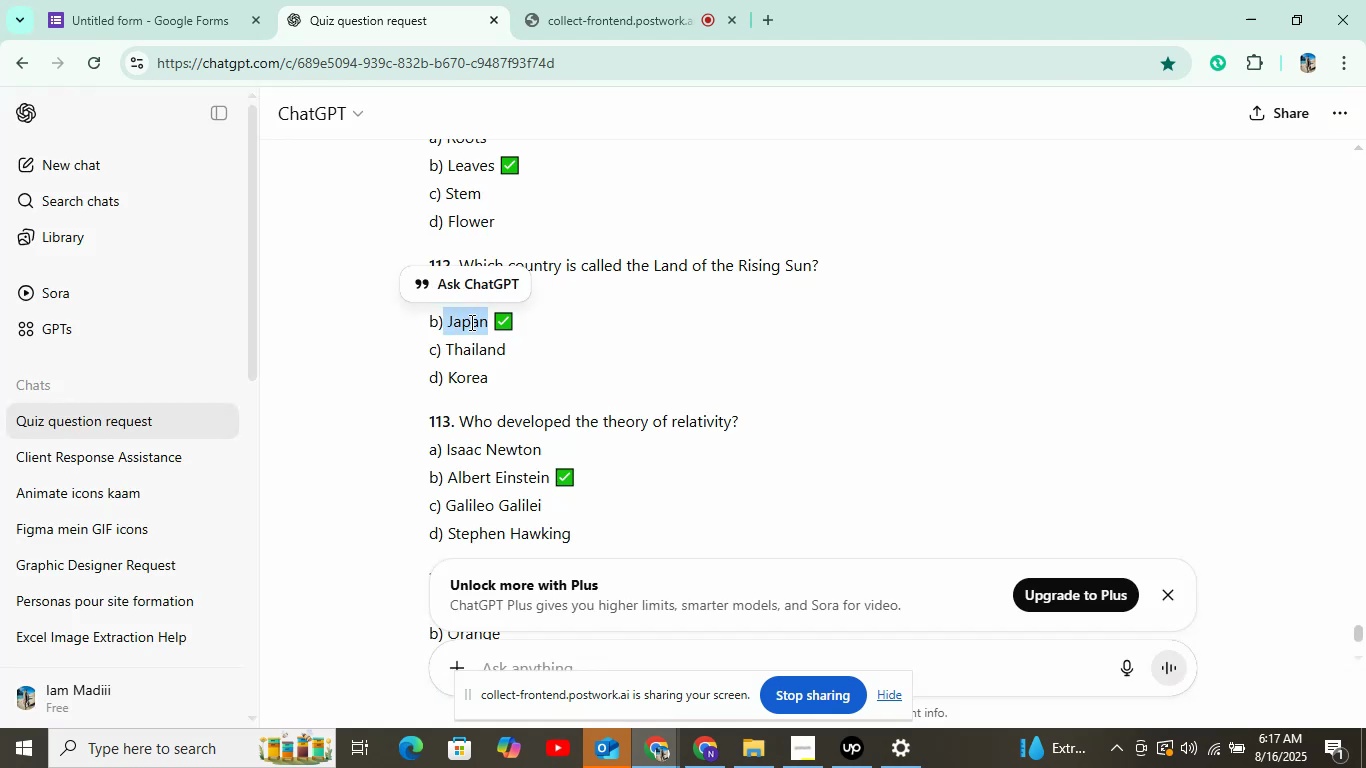 
right_click([470, 322])
 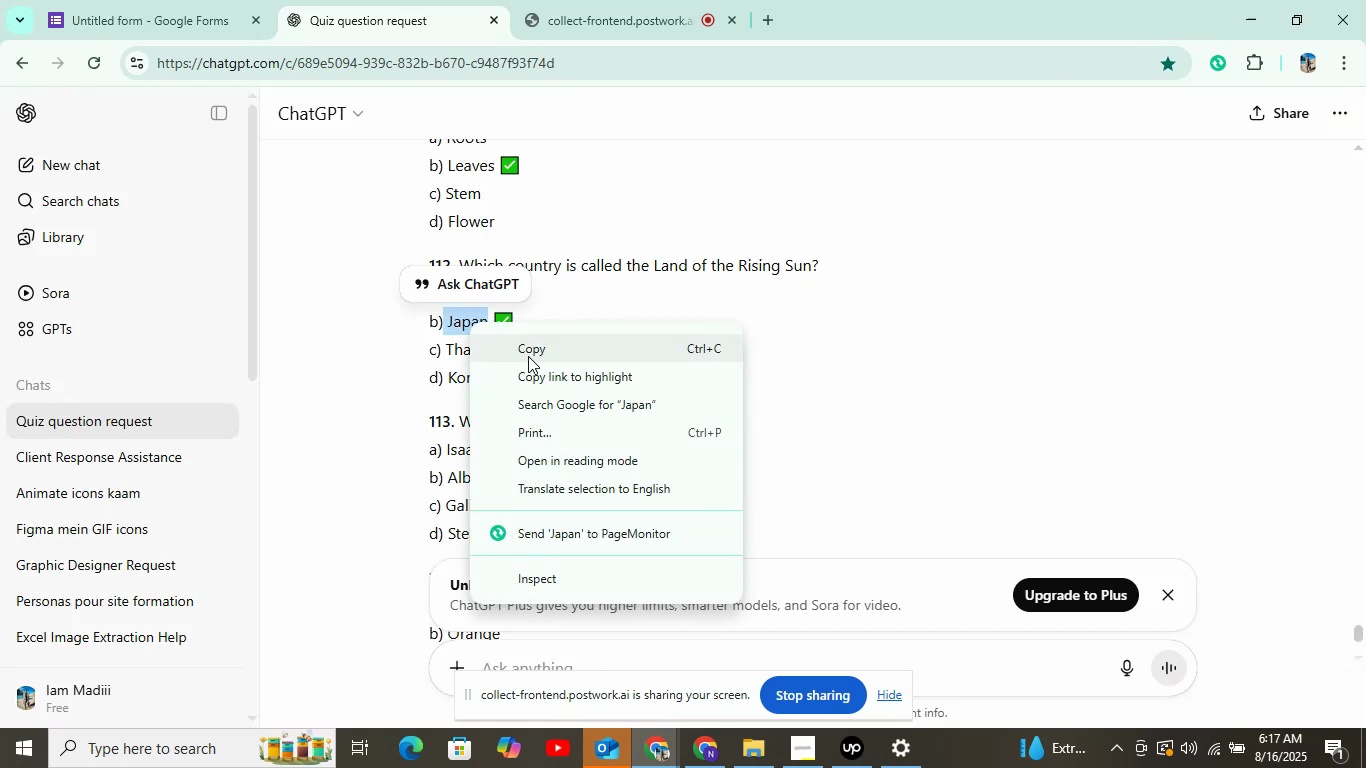 
left_click([528, 356])
 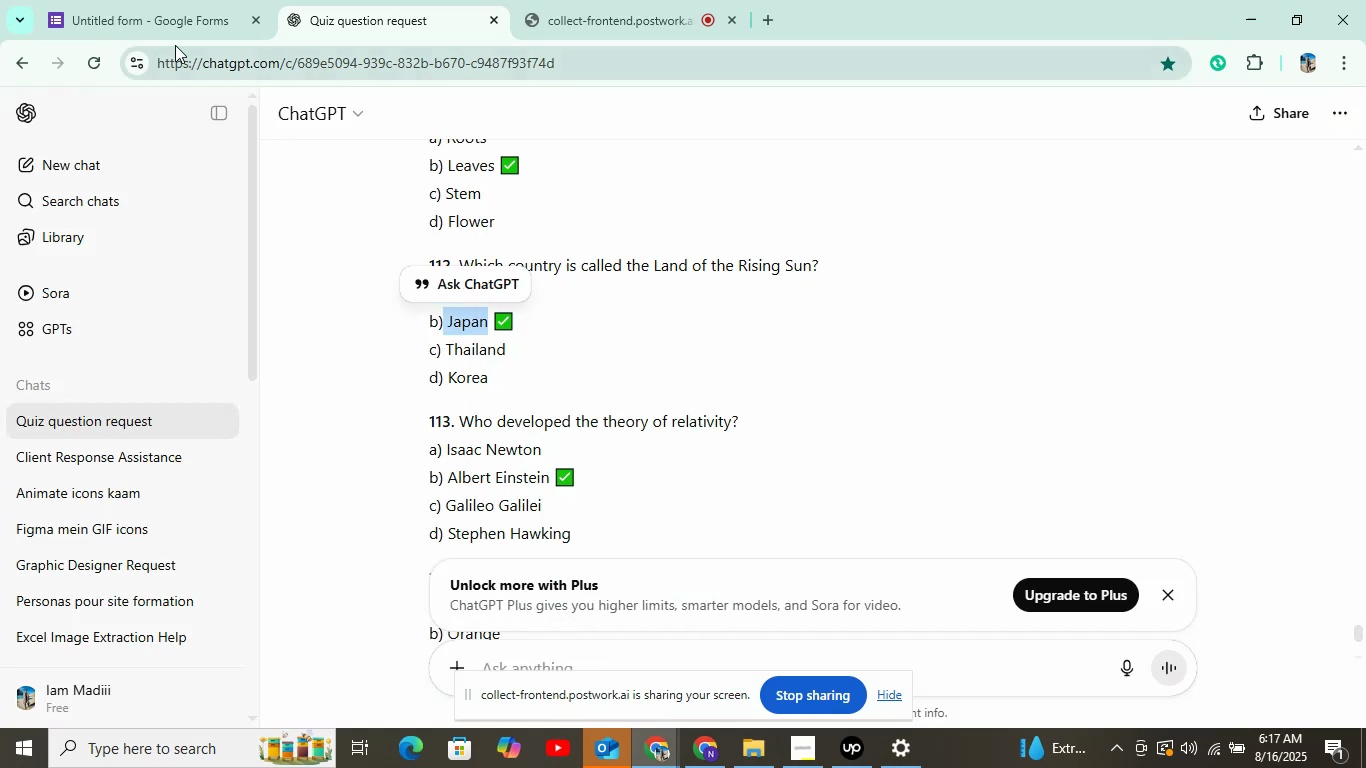 
left_click([173, 32])
 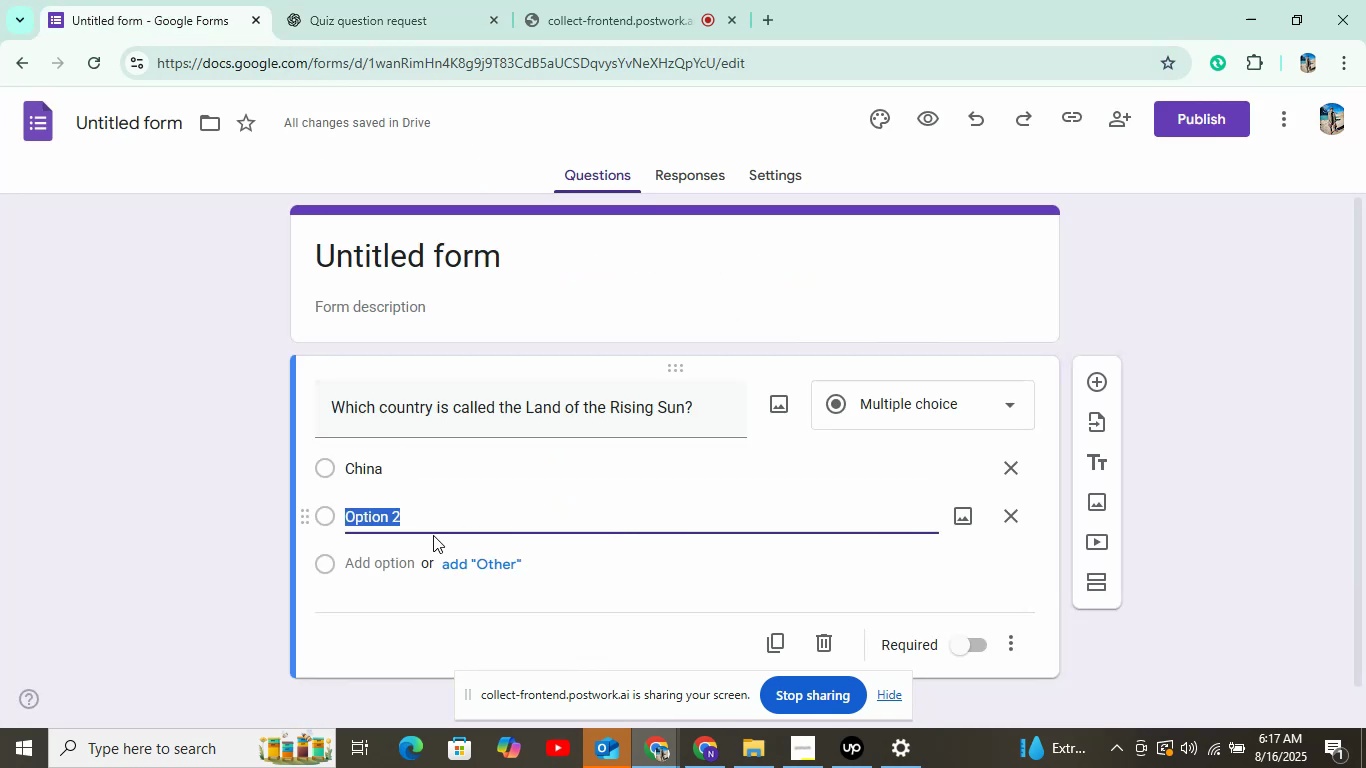 
right_click([437, 520])
 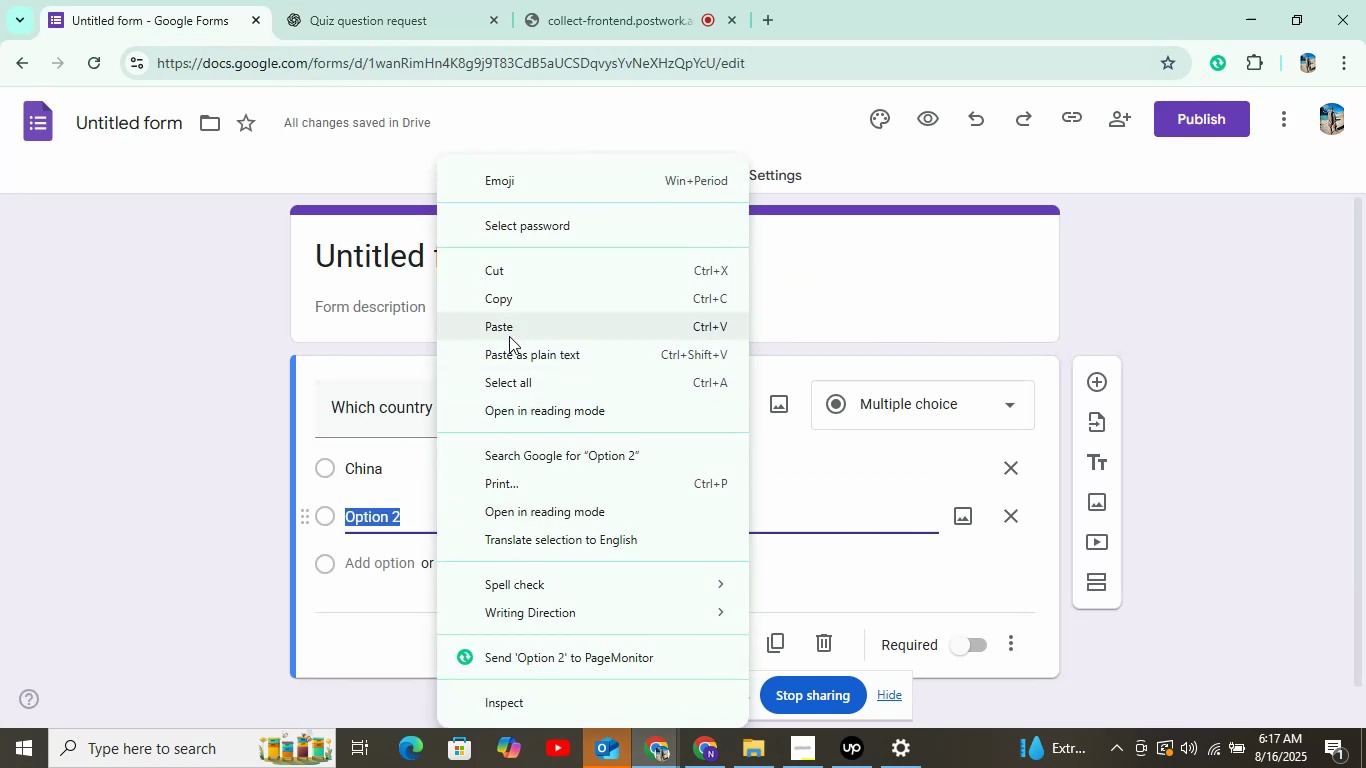 
left_click([508, 323])
 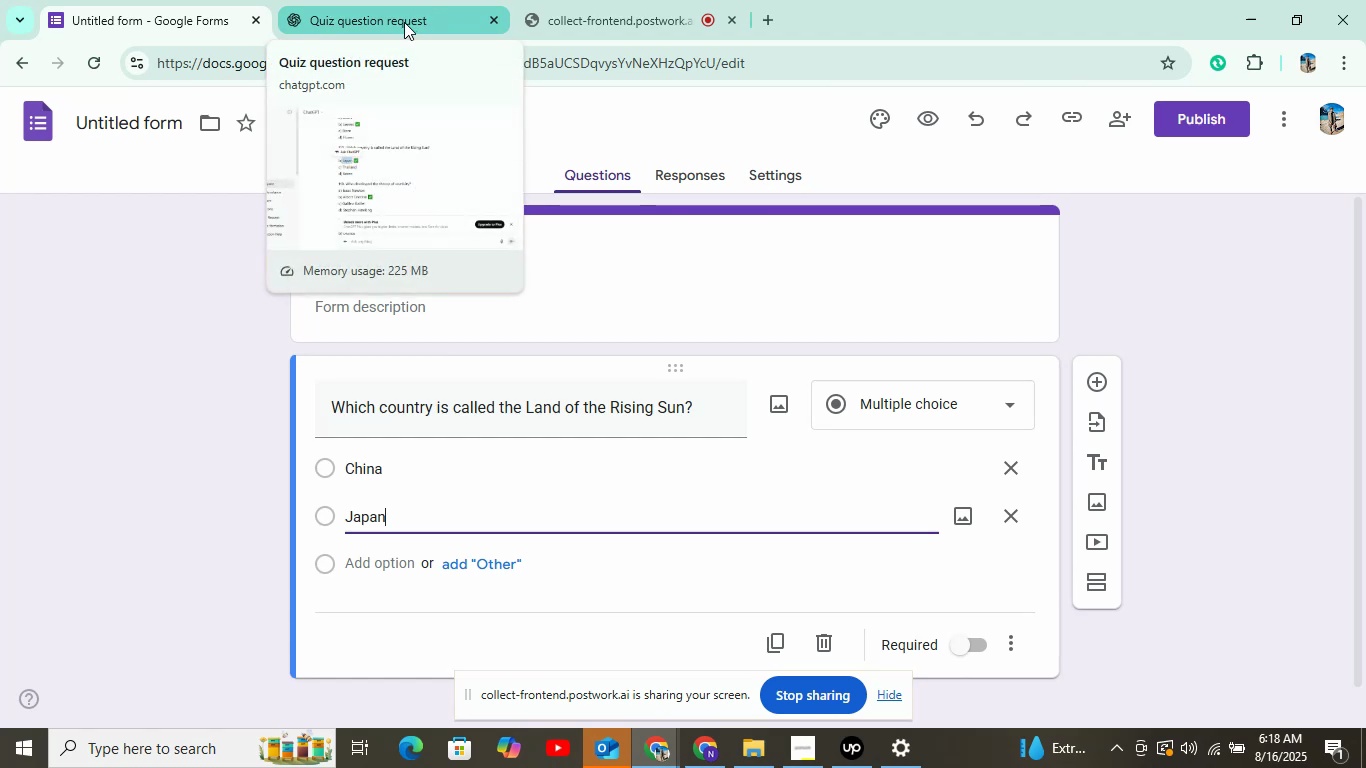 
left_click([405, 24])
 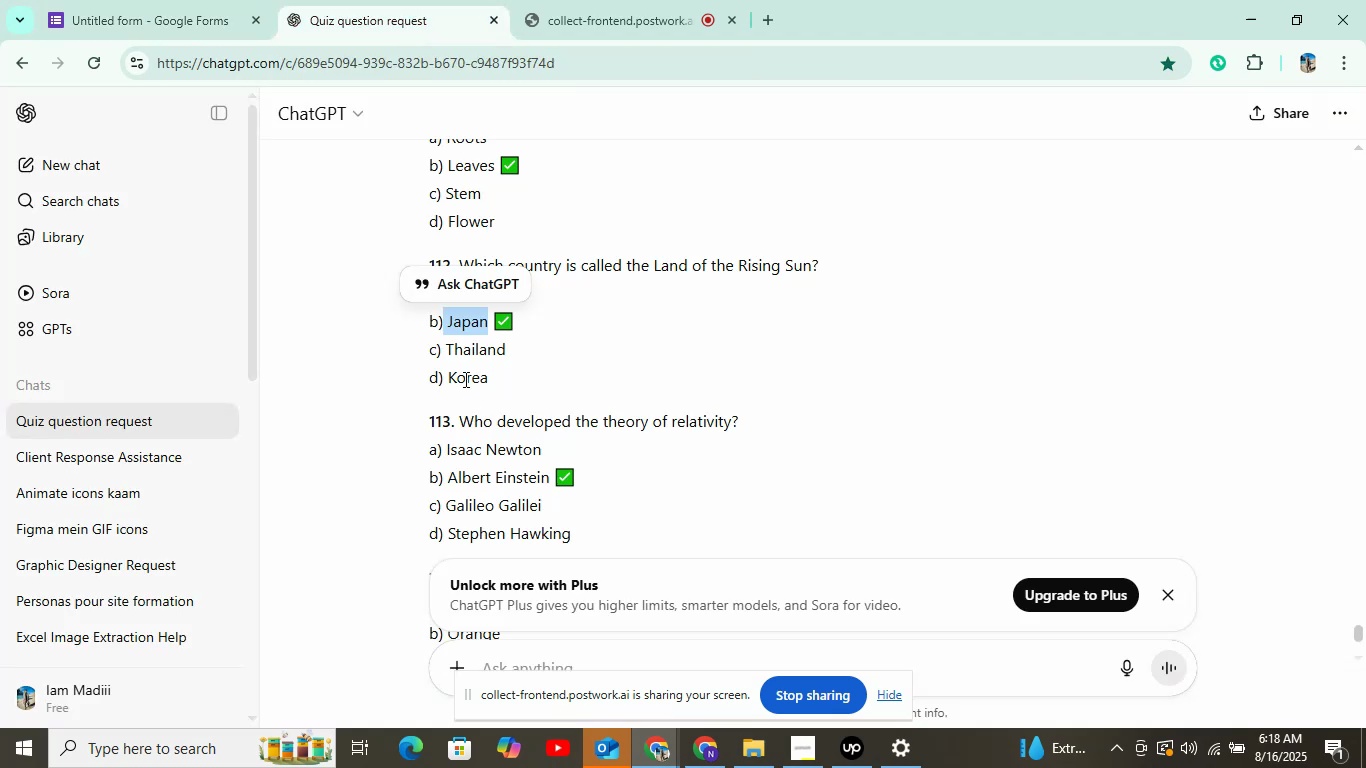 
left_click_drag(start_coordinate=[445, 346], to_coordinate=[506, 352])
 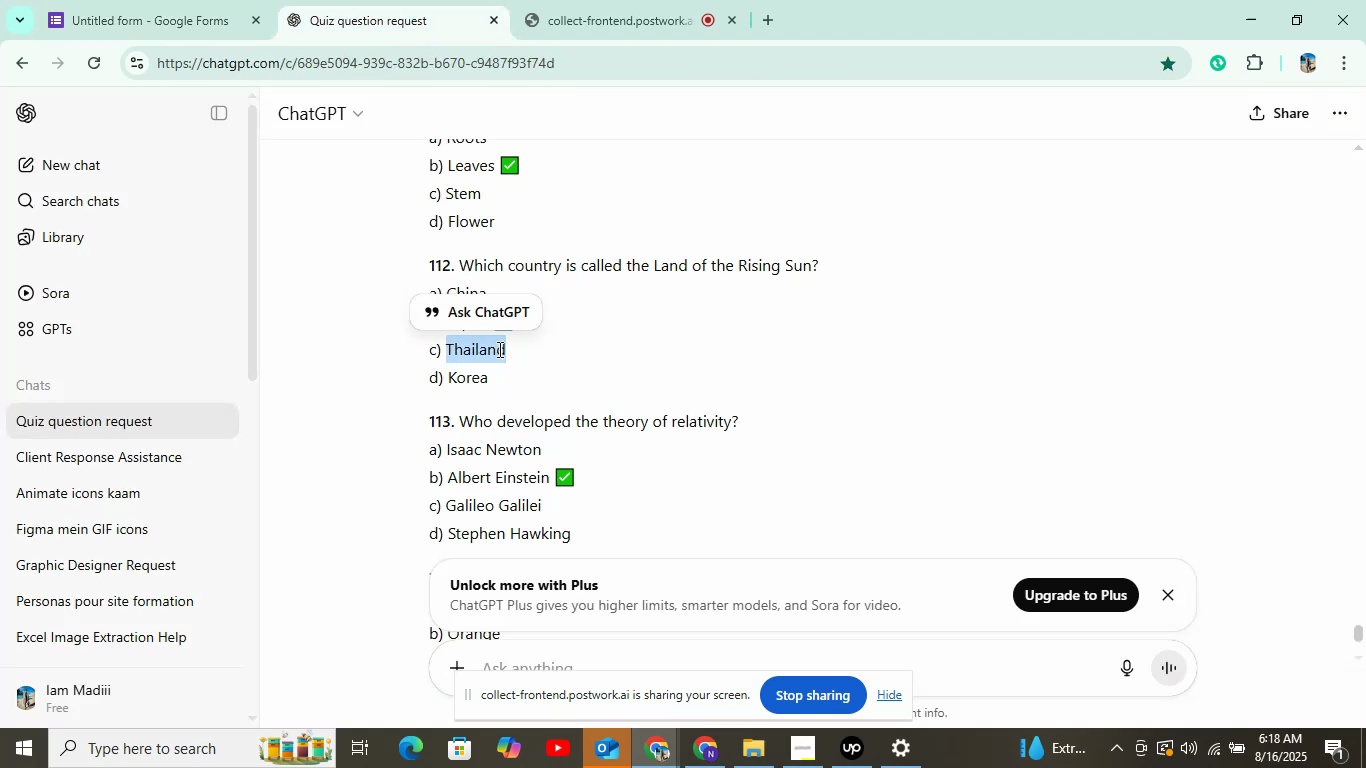 
right_click([495, 349])
 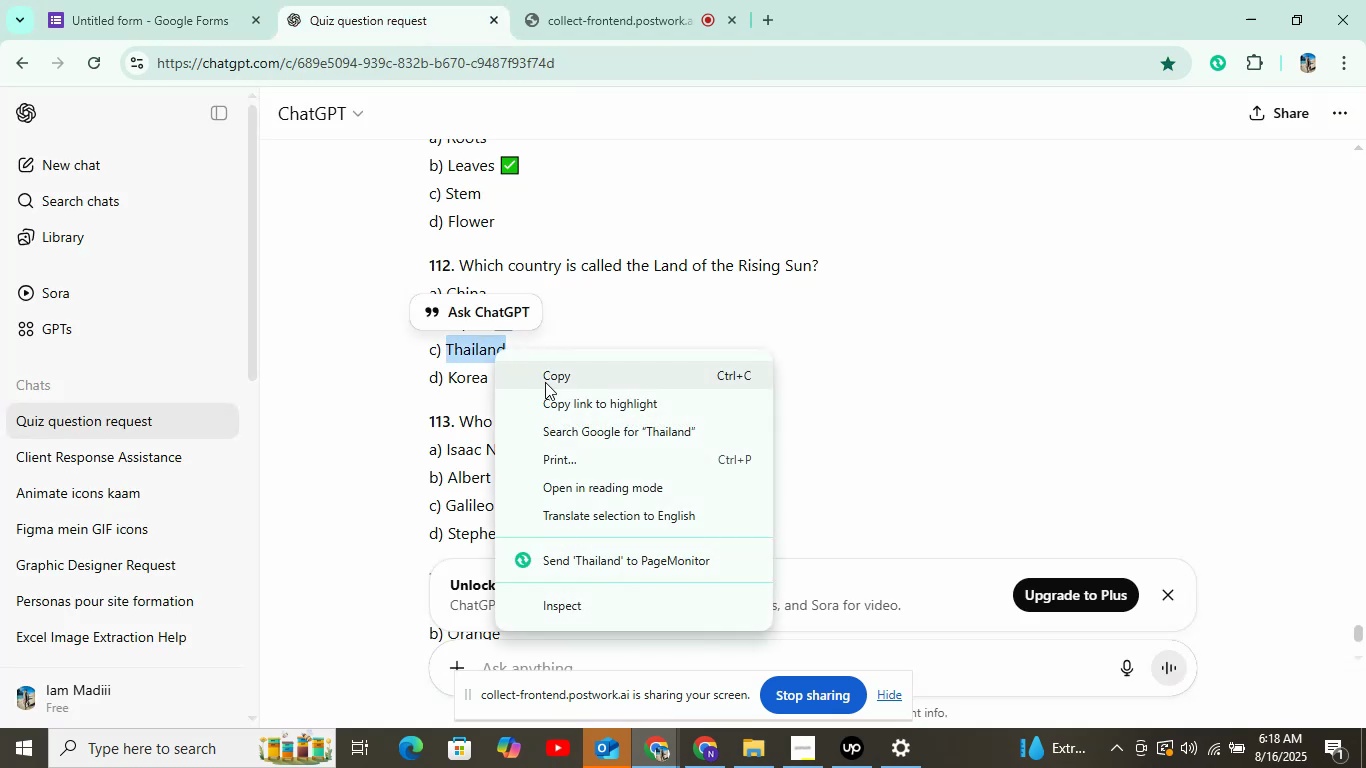 
left_click([547, 383])
 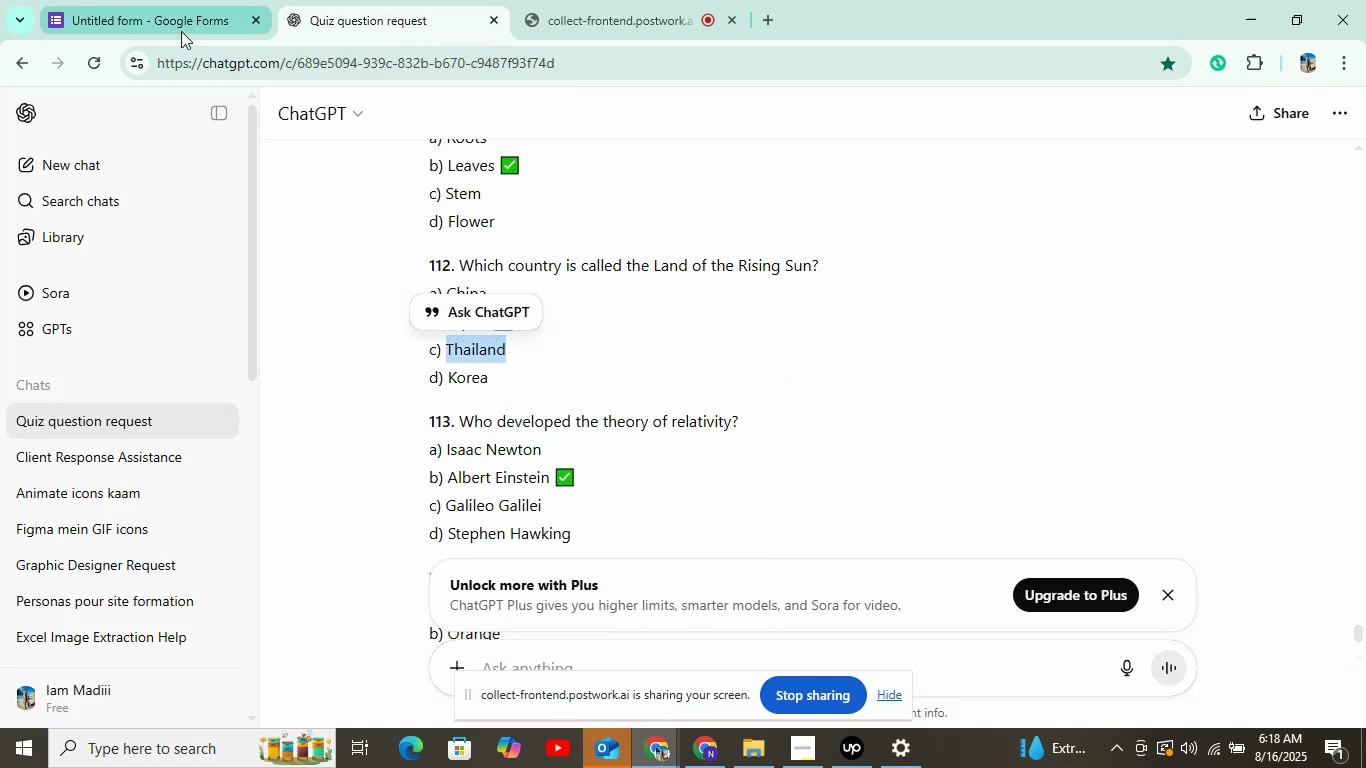 
left_click([184, 22])
 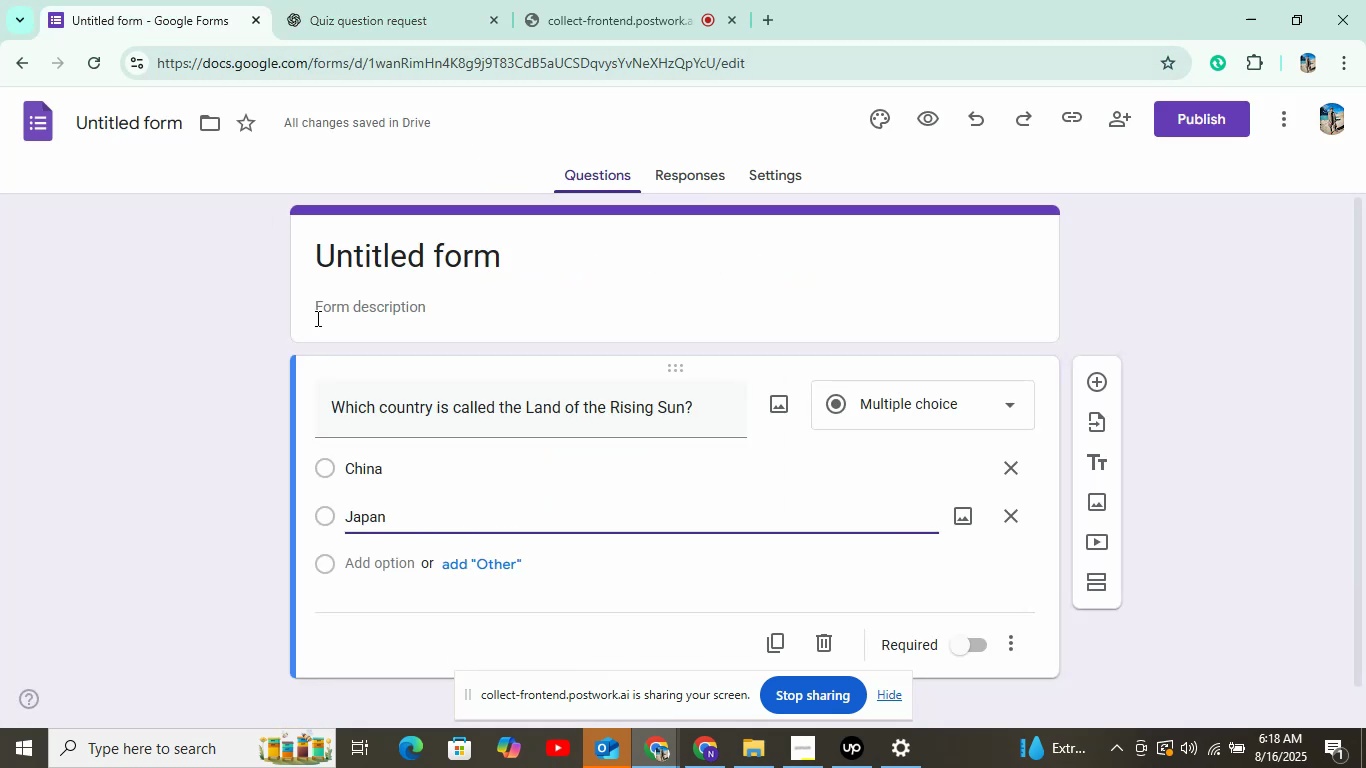 
left_click([371, 564])
 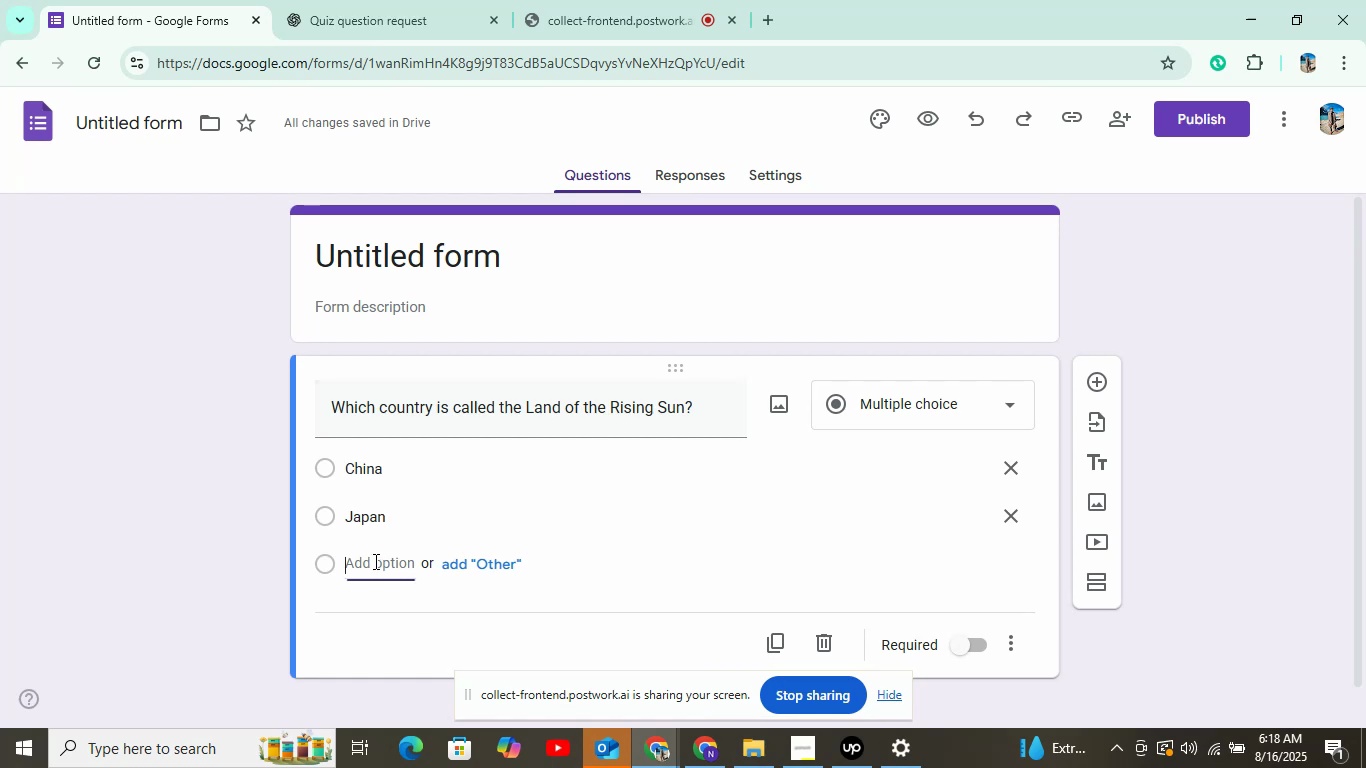 
right_click([374, 561])
 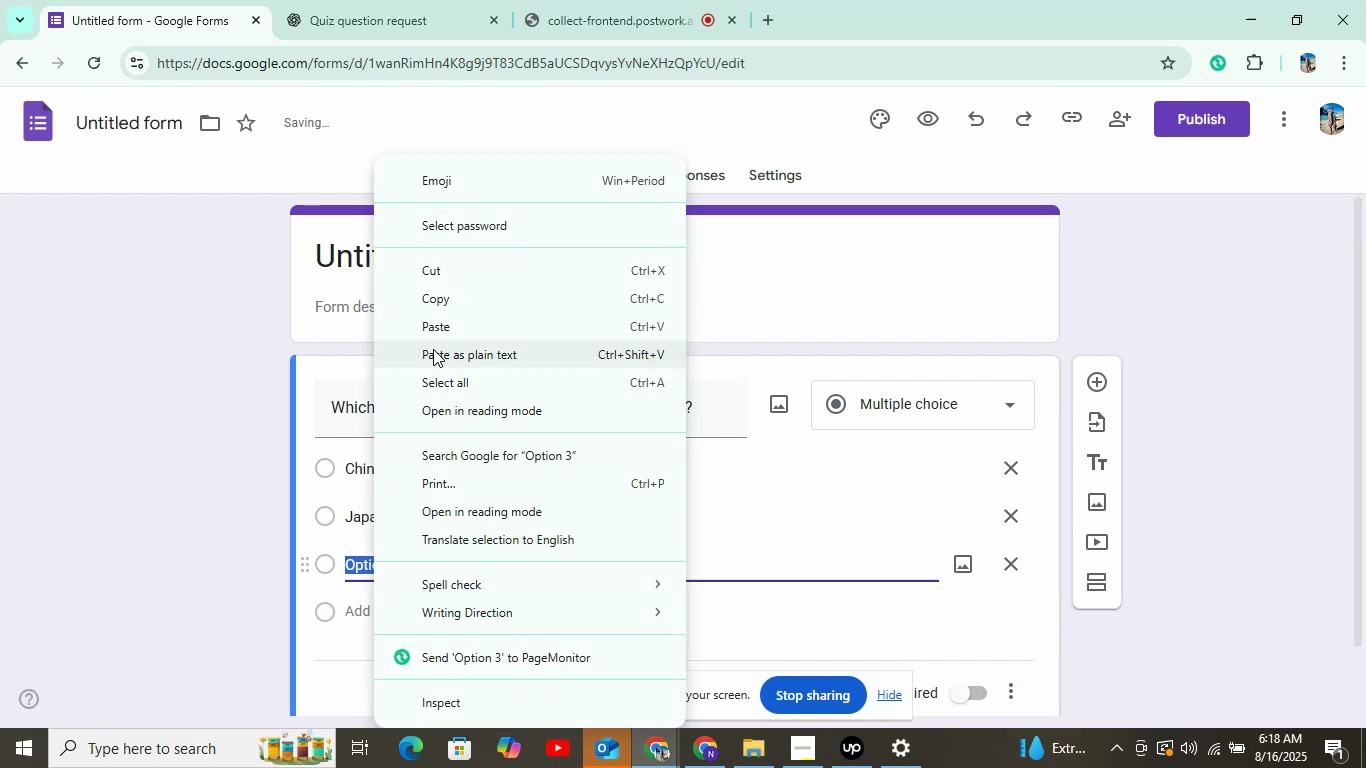 
left_click([434, 331])
 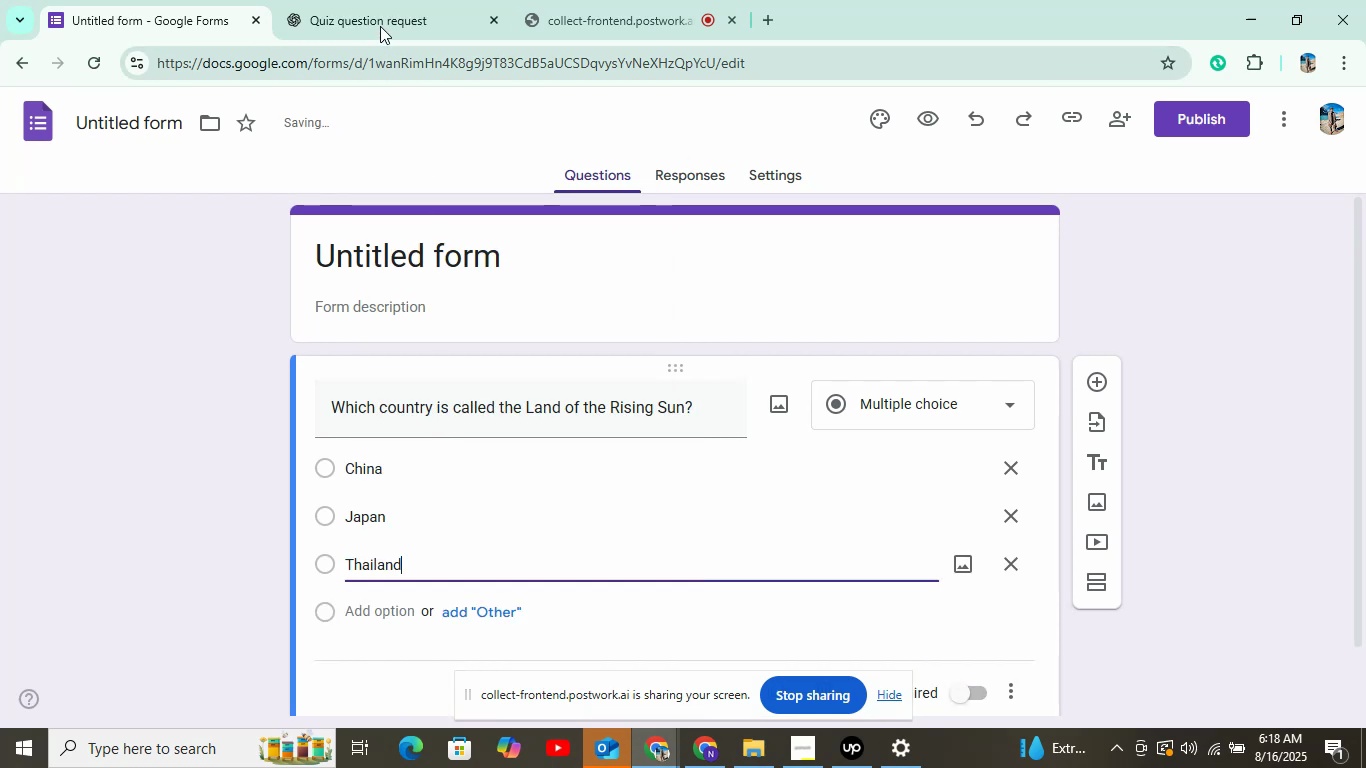 
left_click([380, 23])
 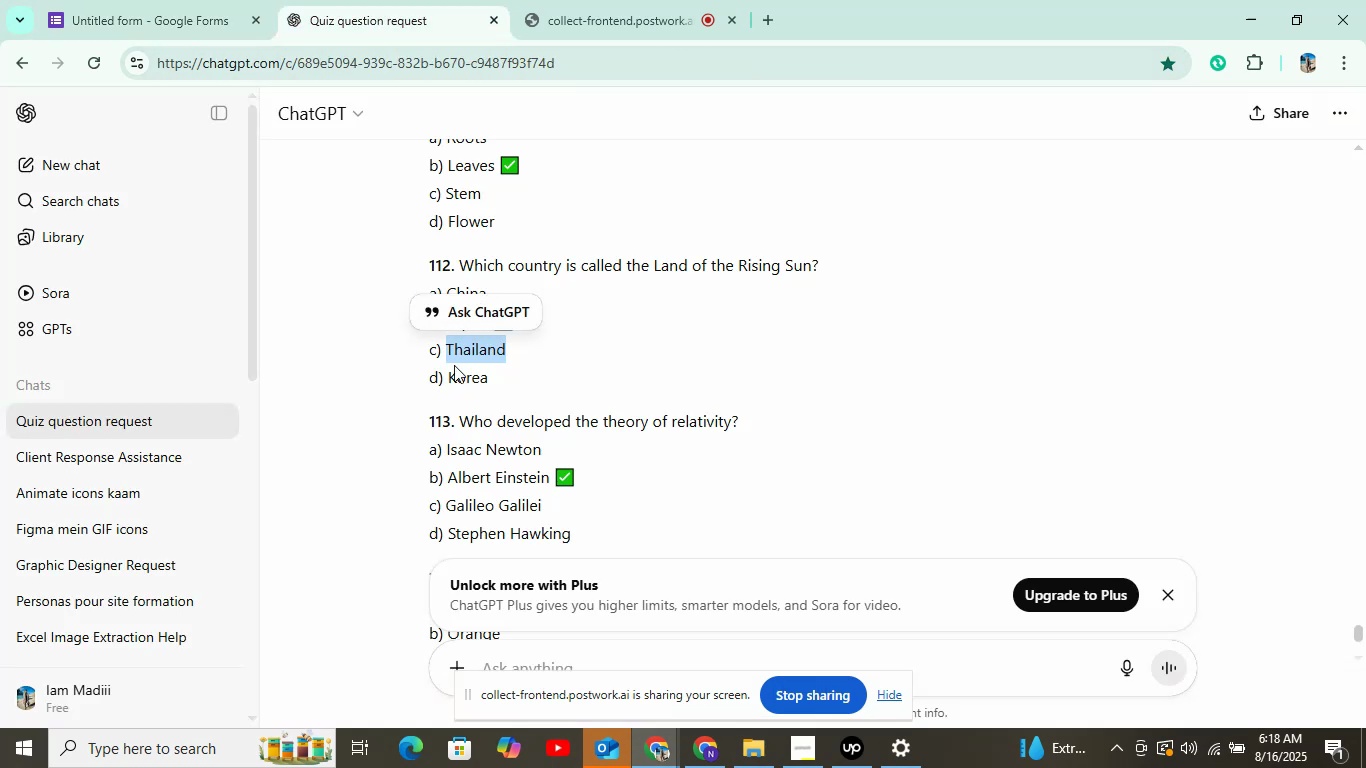 
left_click_drag(start_coordinate=[449, 379], to_coordinate=[494, 380])
 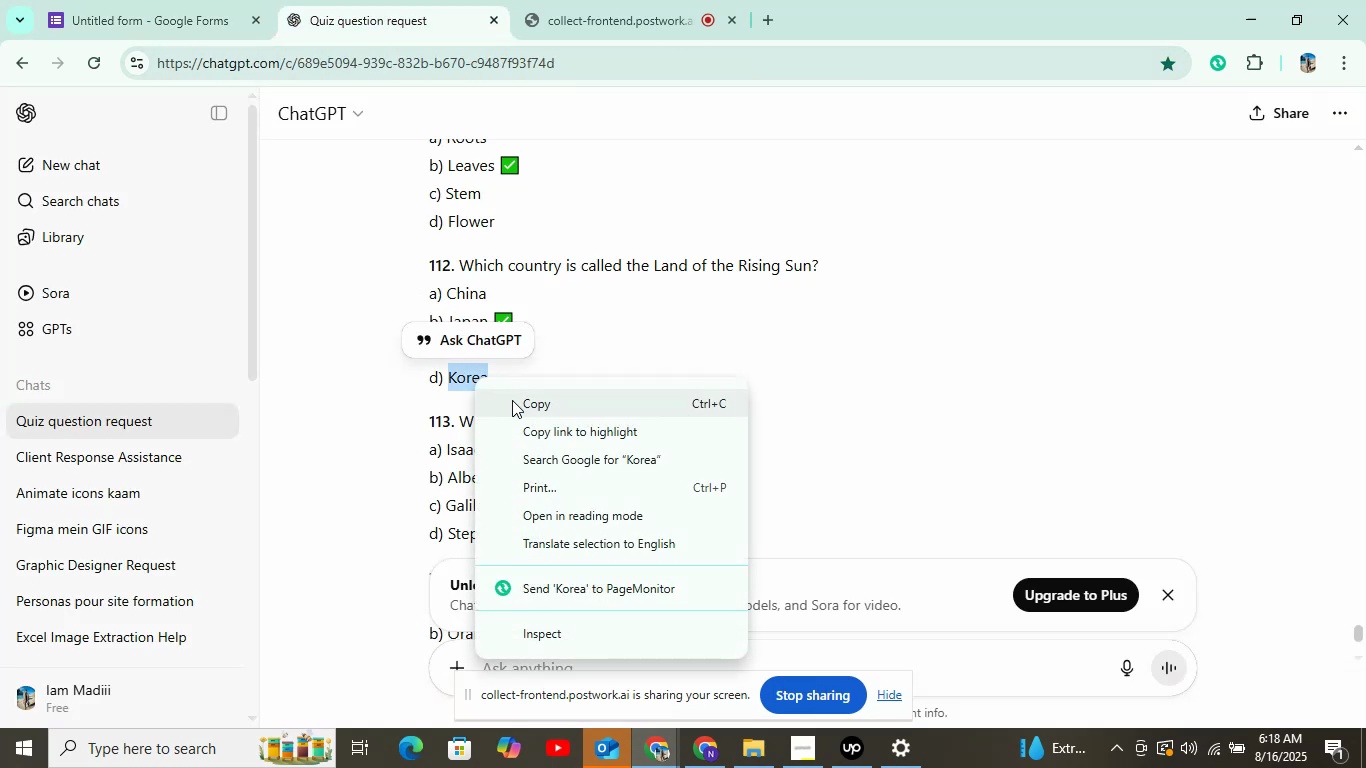 
left_click([516, 400])
 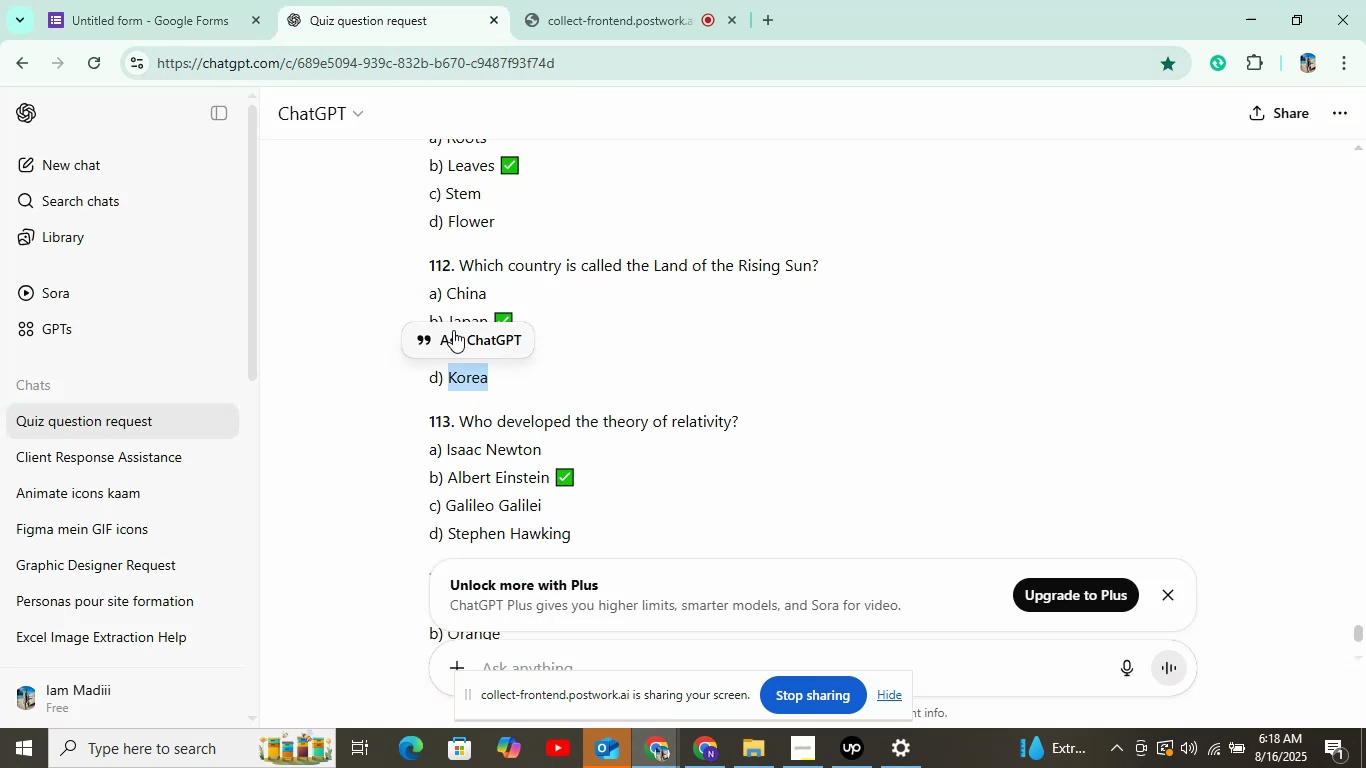 
left_click([622, 334])
 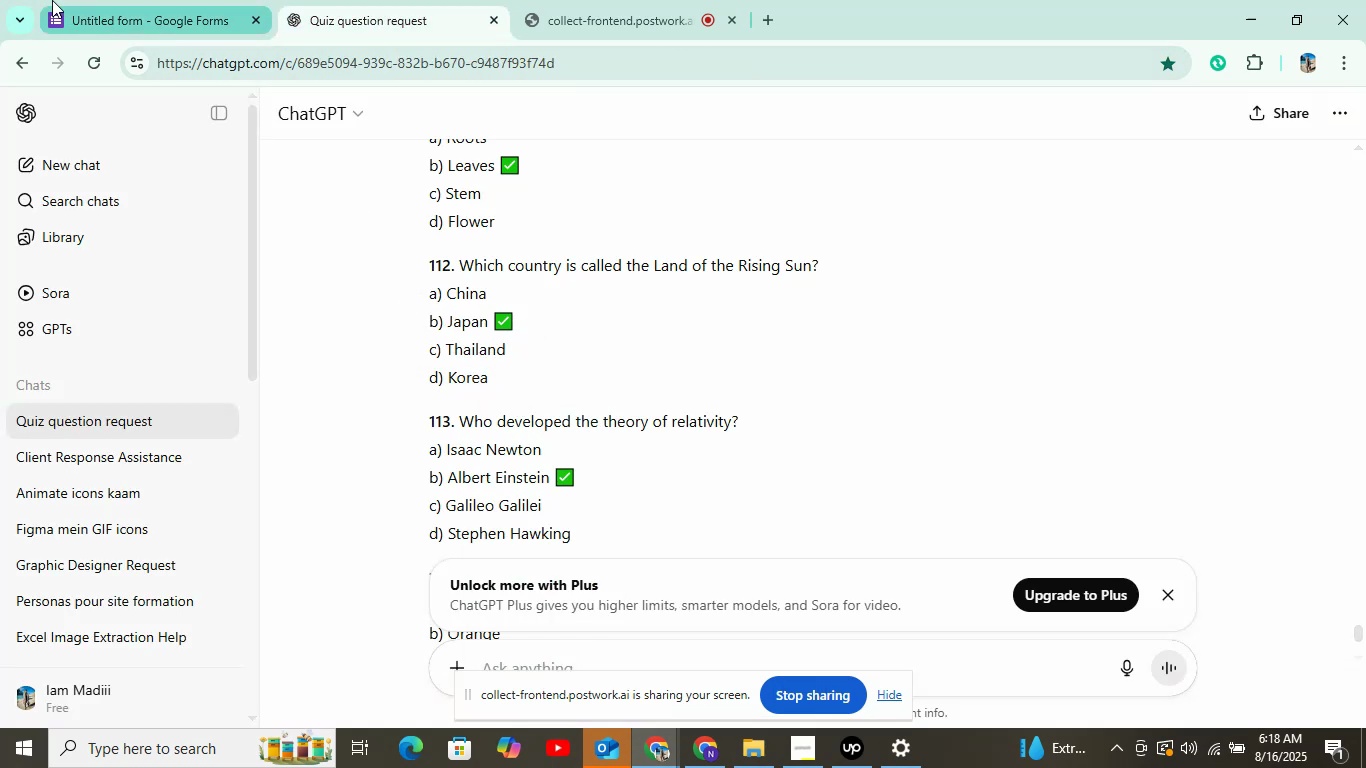 
left_click([123, 19])
 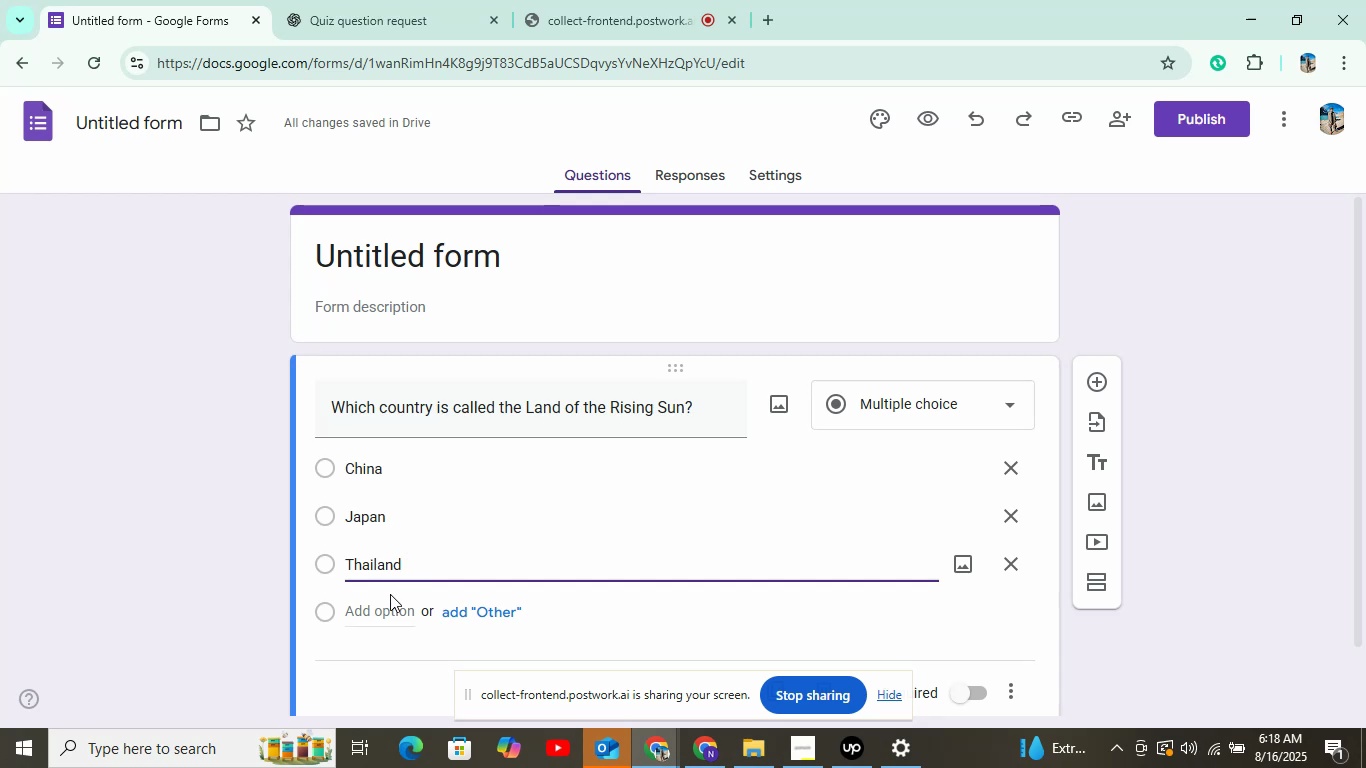 
left_click([383, 604])
 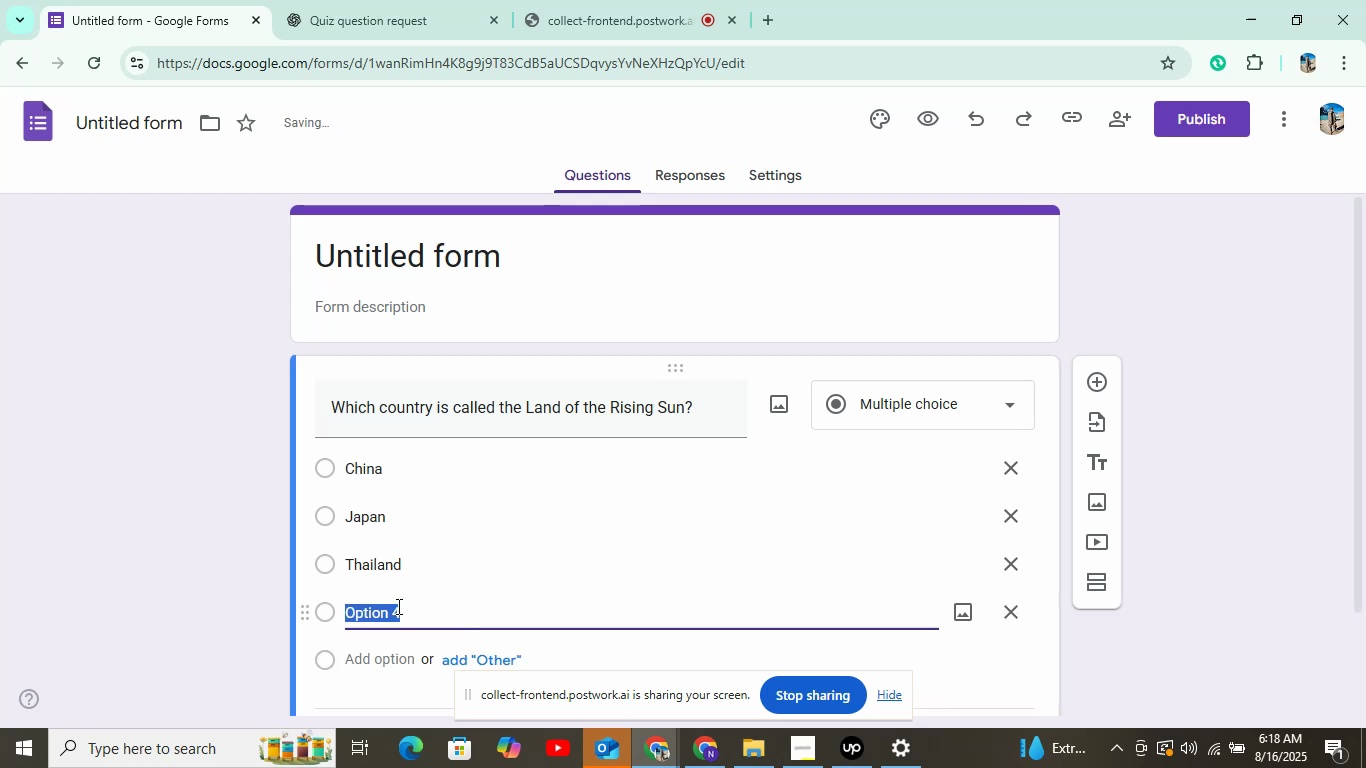 
right_click([416, 615])
 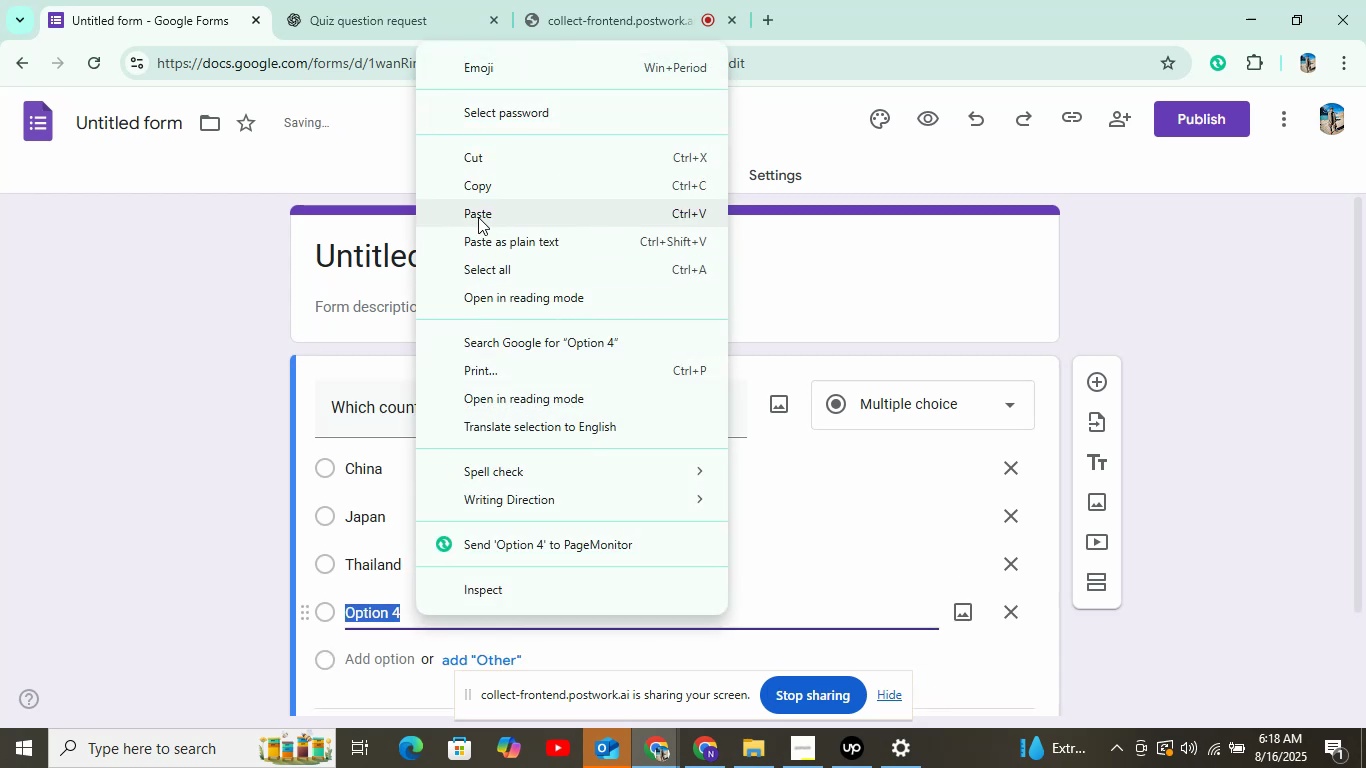 
left_click([478, 215])
 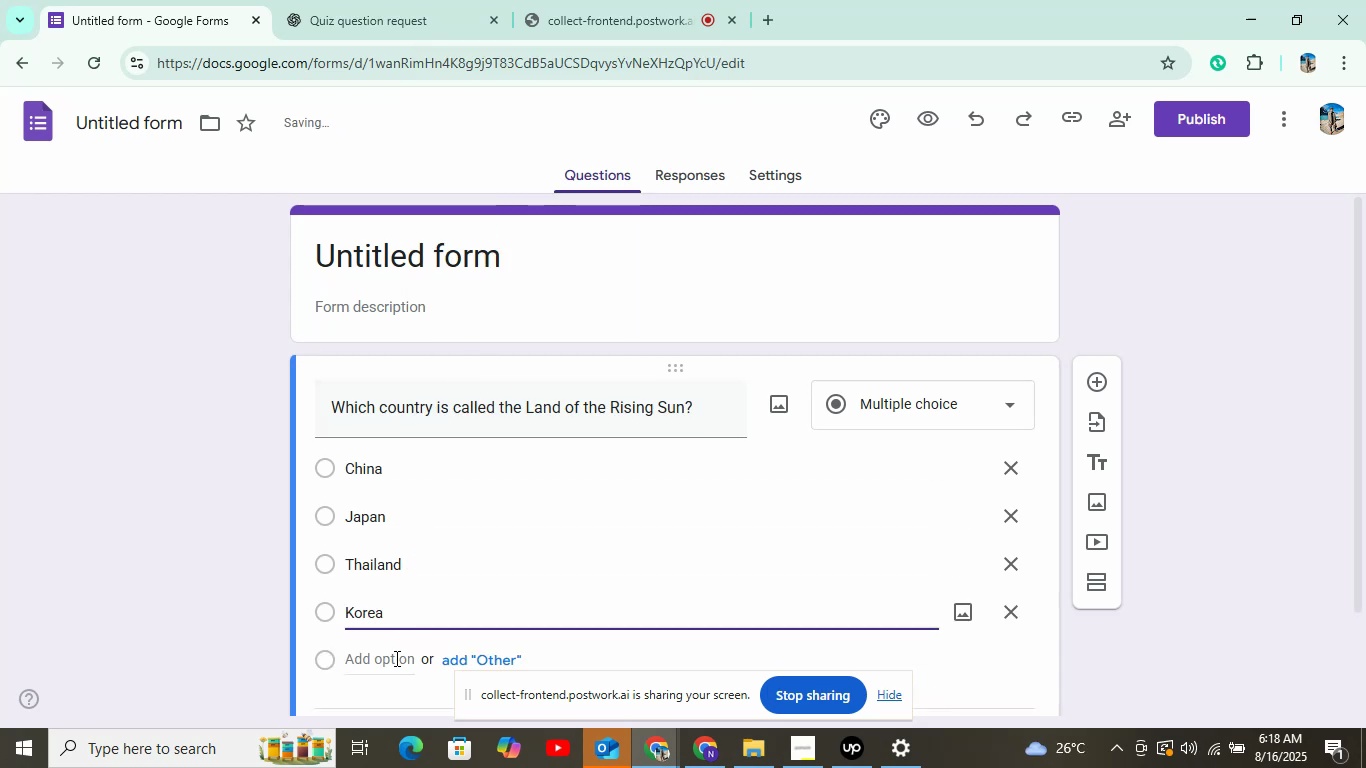 
scroll: coordinate [396, 629], scroll_direction: down, amount: 2.0
 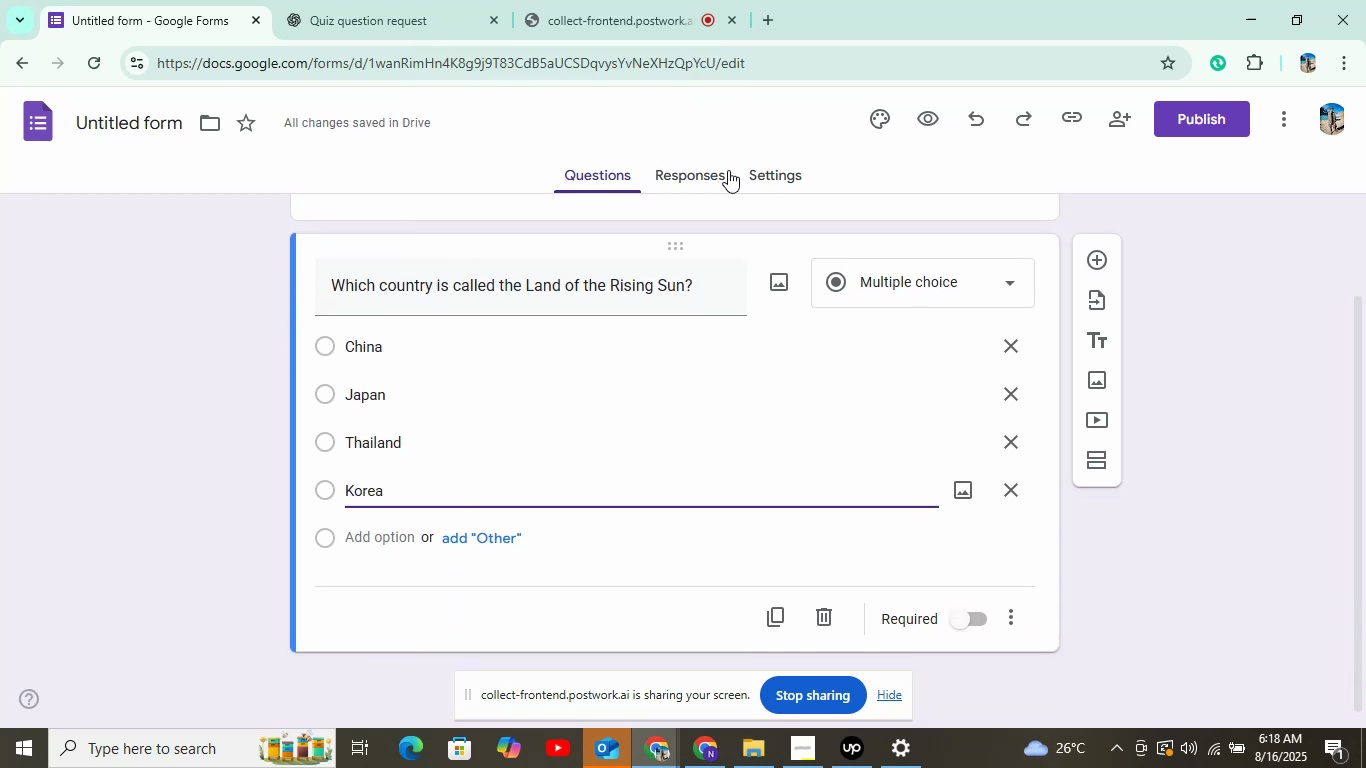 
left_click([766, 174])
 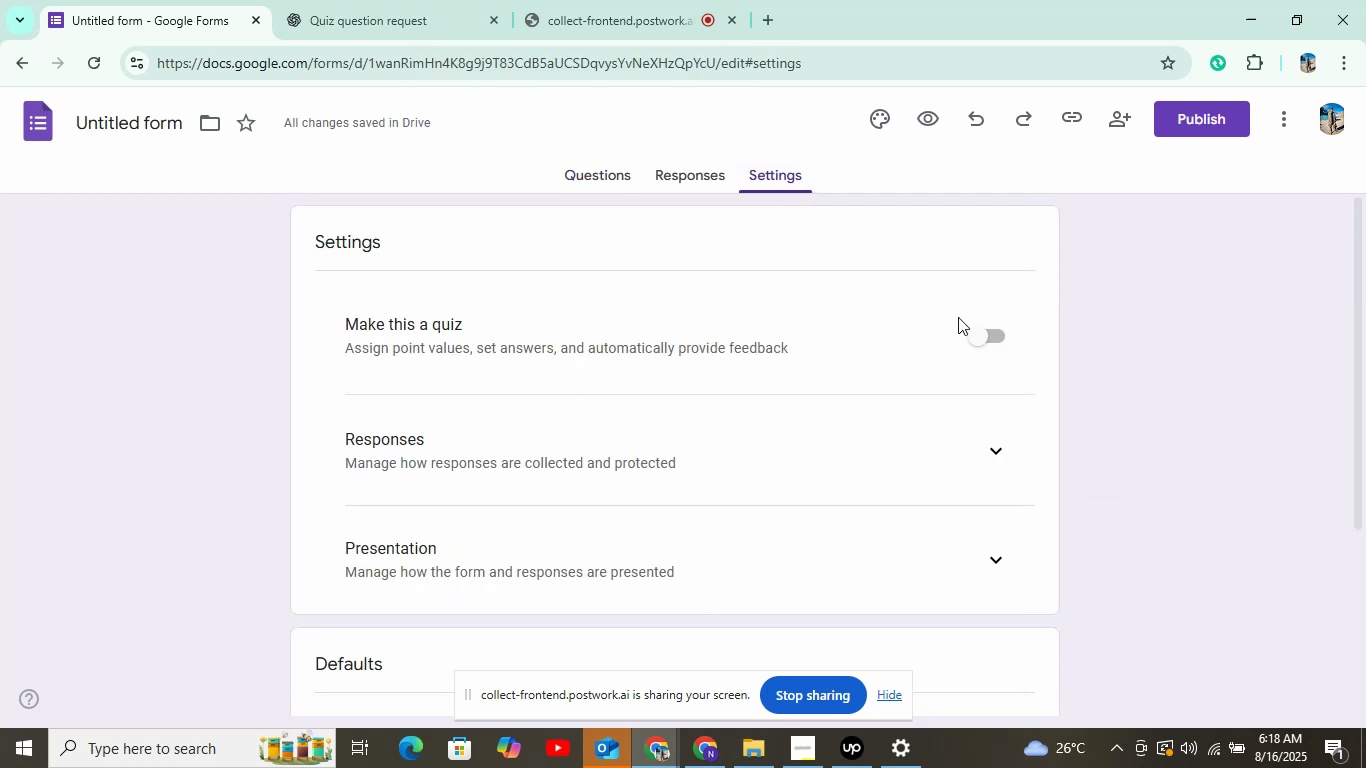 
left_click([981, 332])
 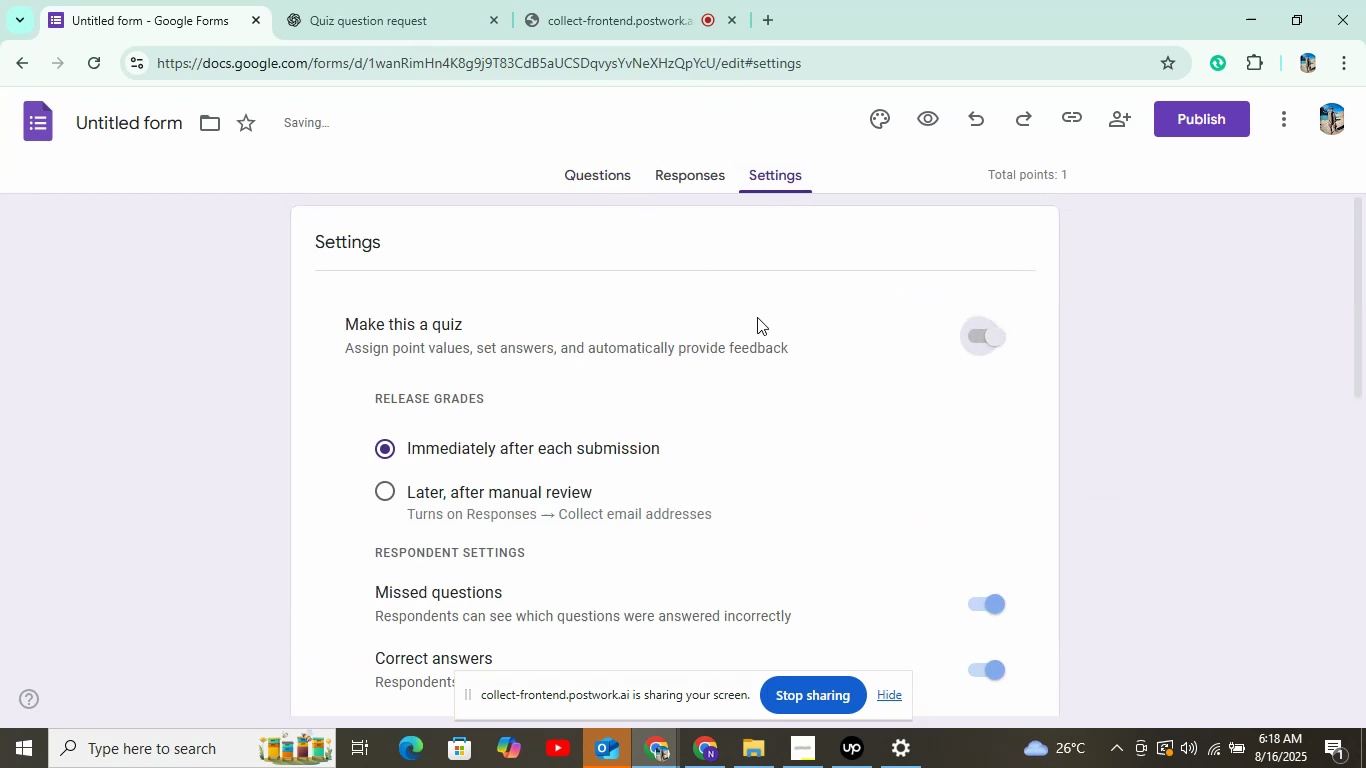 
scroll: coordinate [705, 345], scroll_direction: down, amount: 4.0
 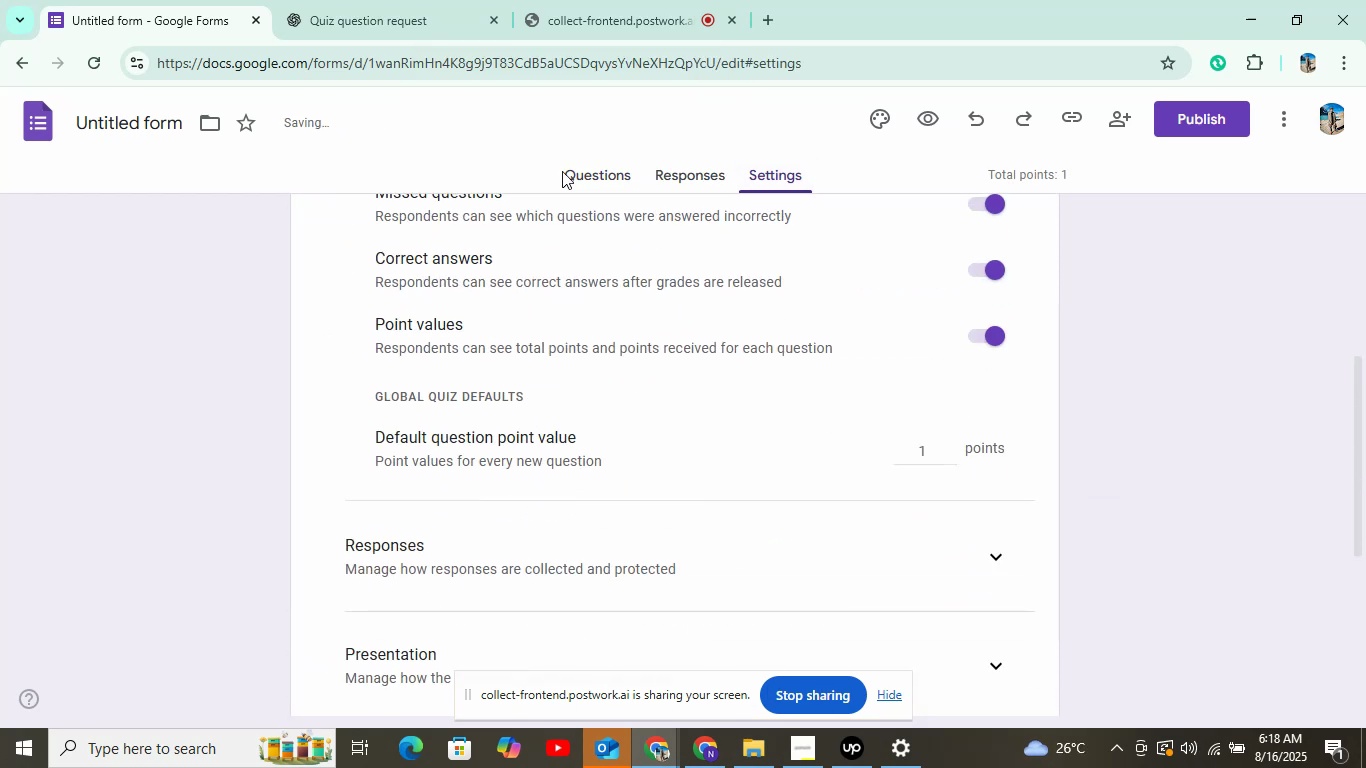 
left_click([574, 171])
 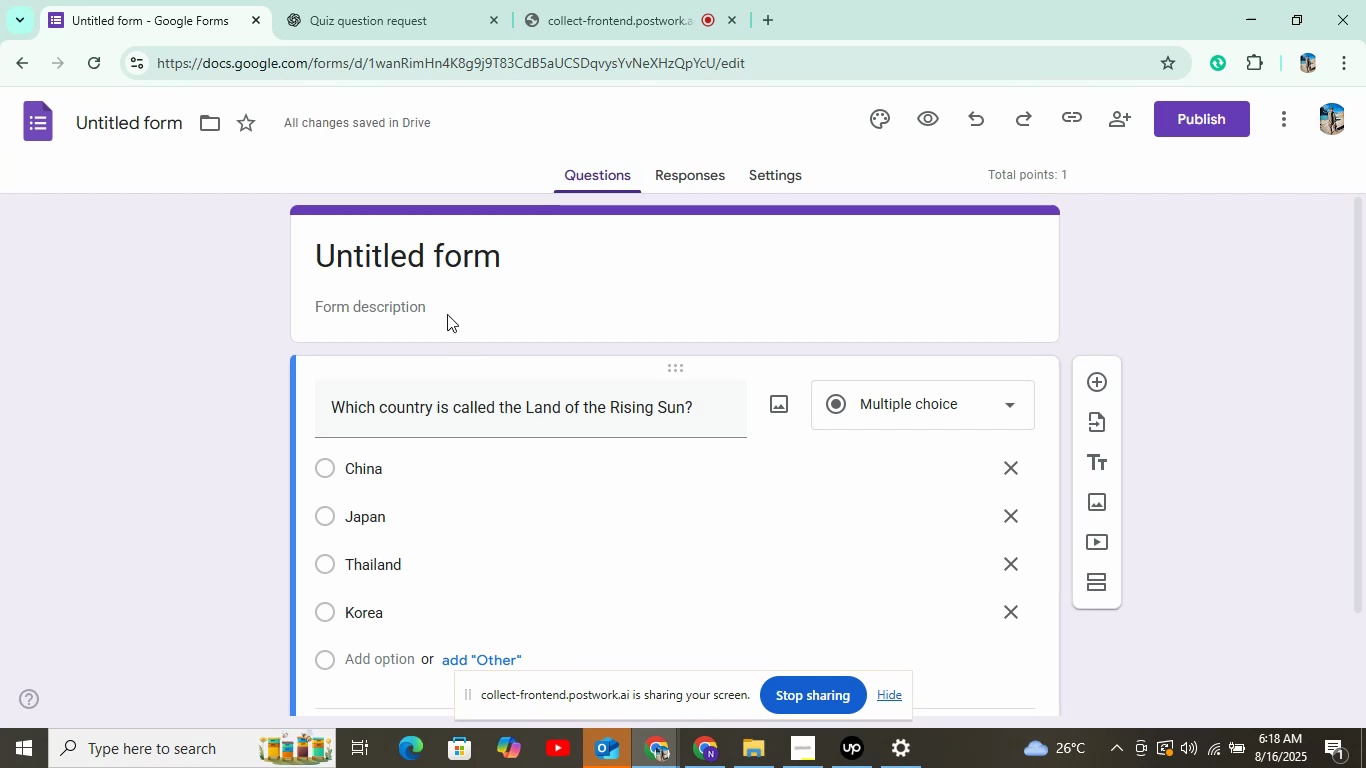 
left_click([392, 8])
 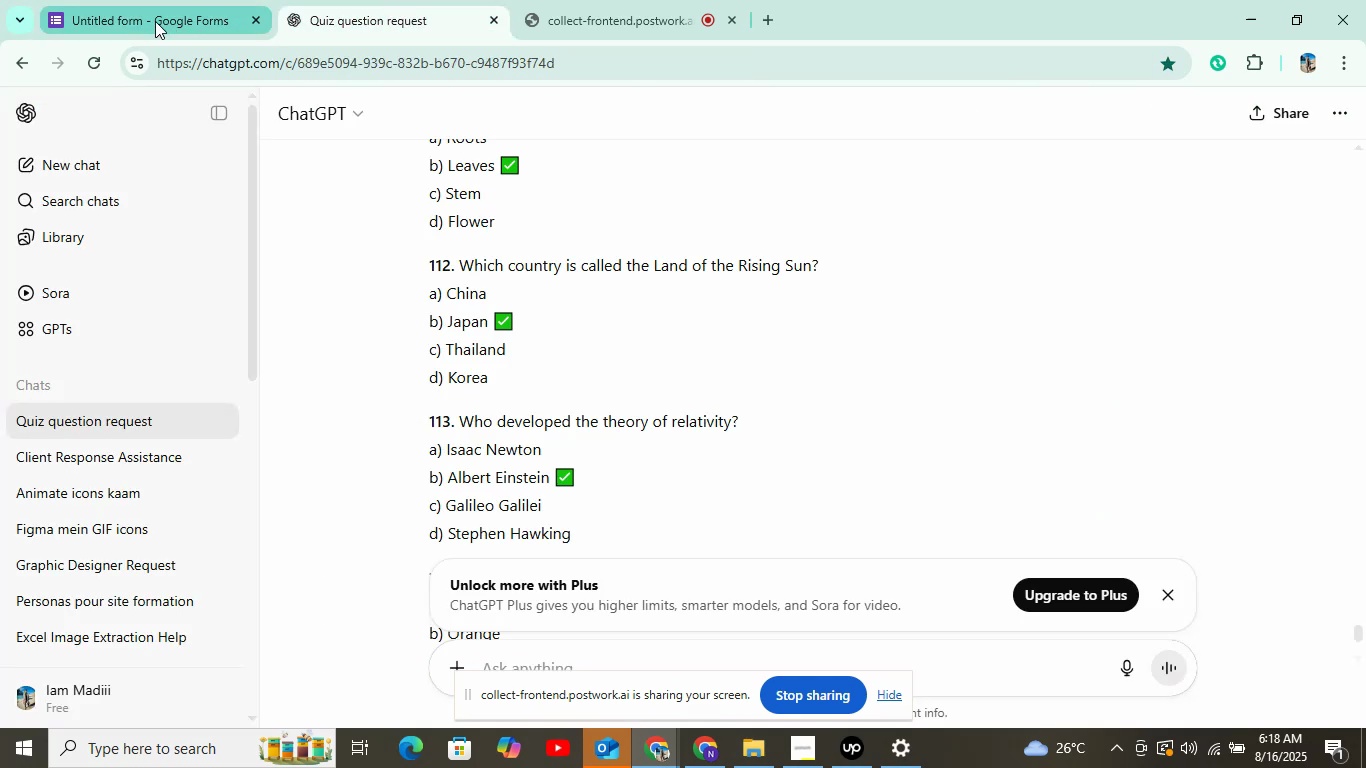 
left_click([154, 21])
 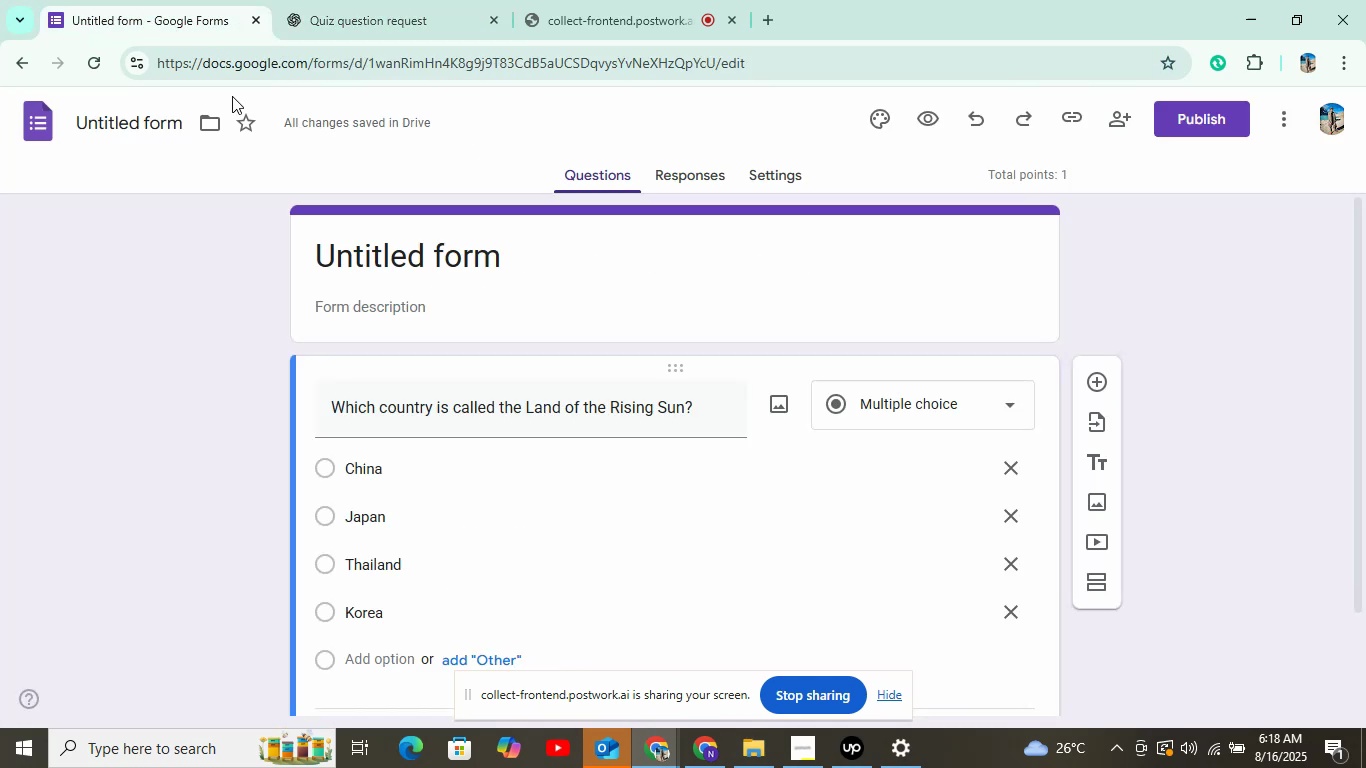 
scroll: coordinate [371, 298], scroll_direction: down, amount: 4.0
 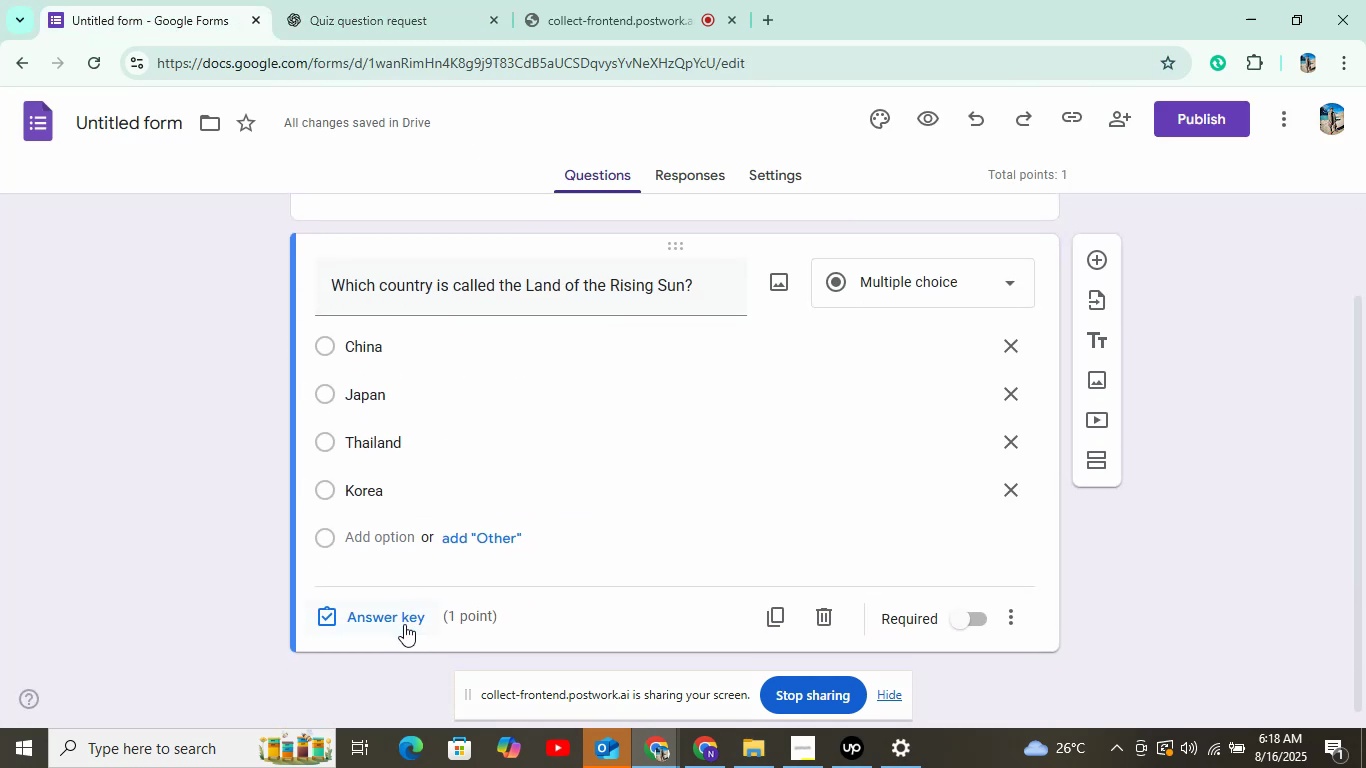 
left_click([392, 622])
 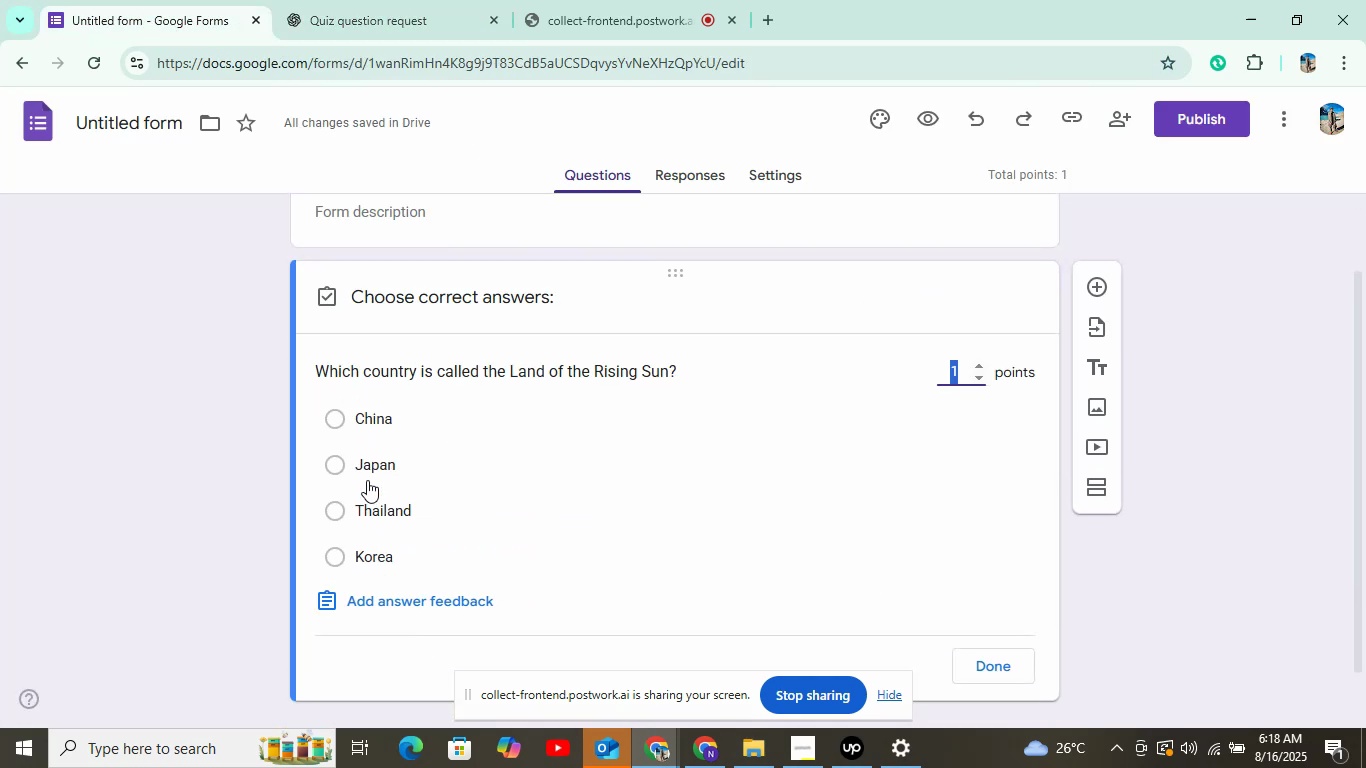 
left_click([367, 455])
 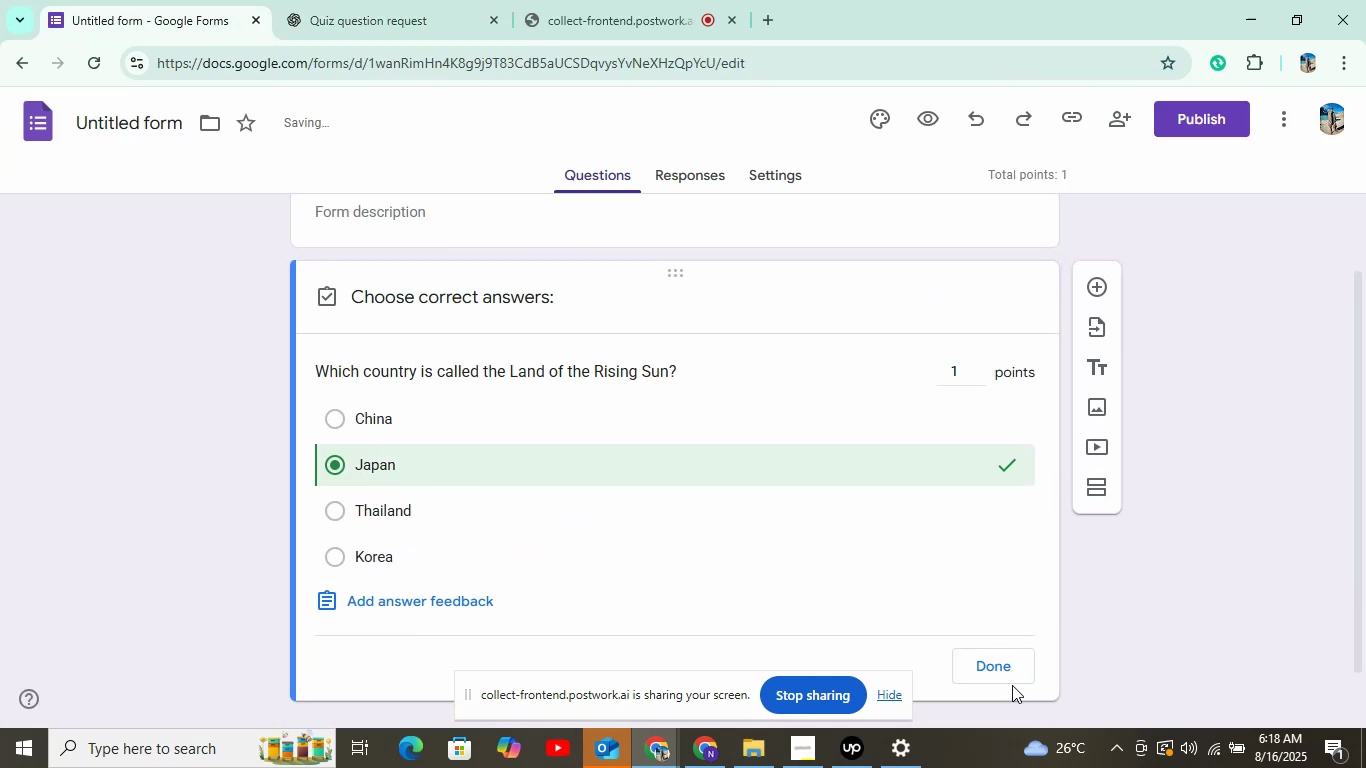 
left_click([992, 673])
 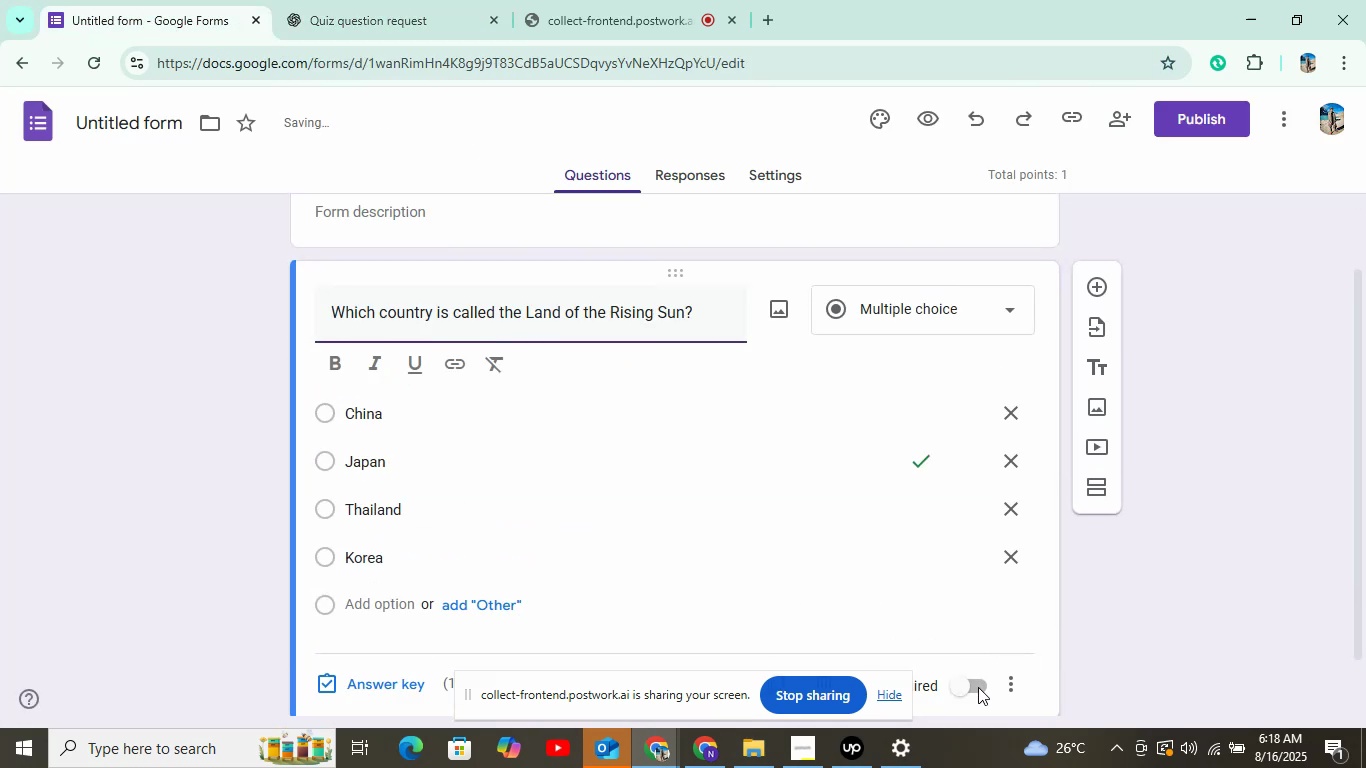 
scroll: coordinate [949, 651], scroll_direction: down, amount: 2.0
 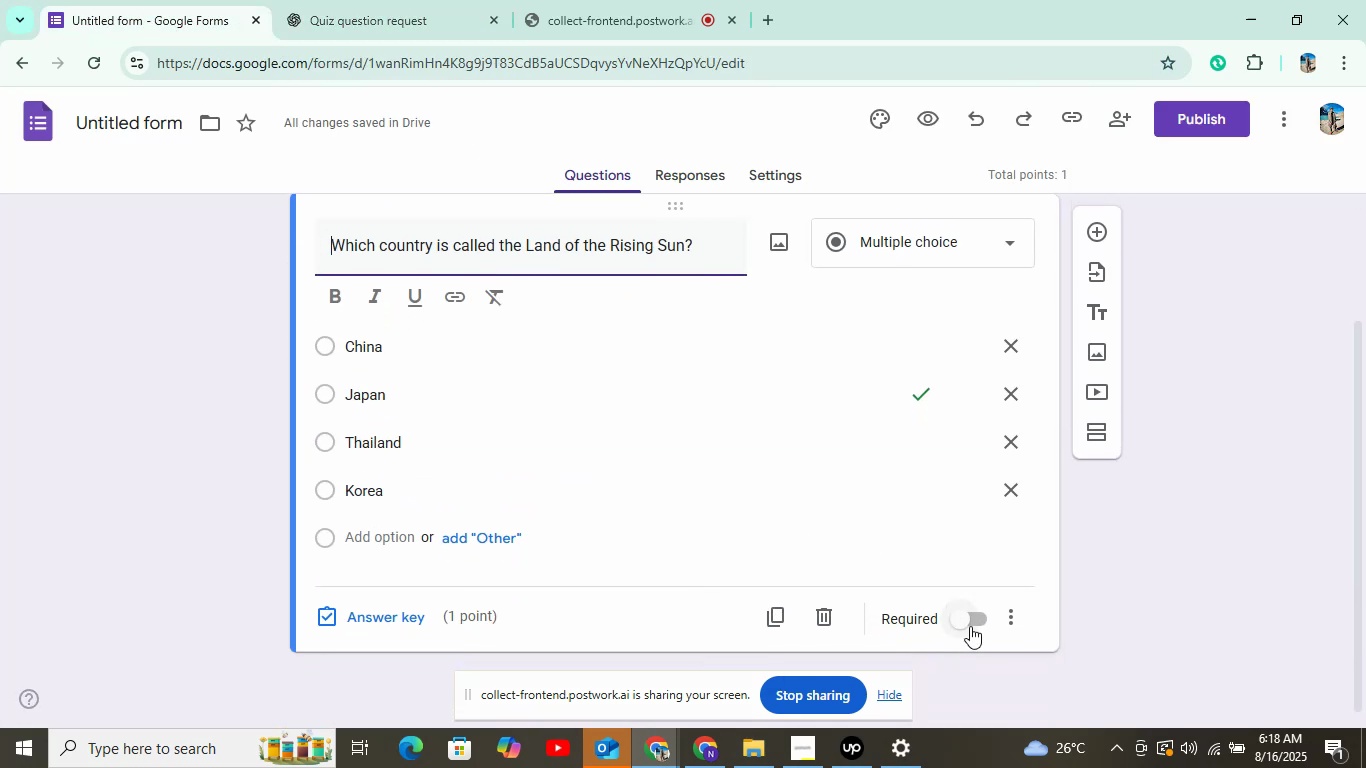 
left_click([971, 625])
 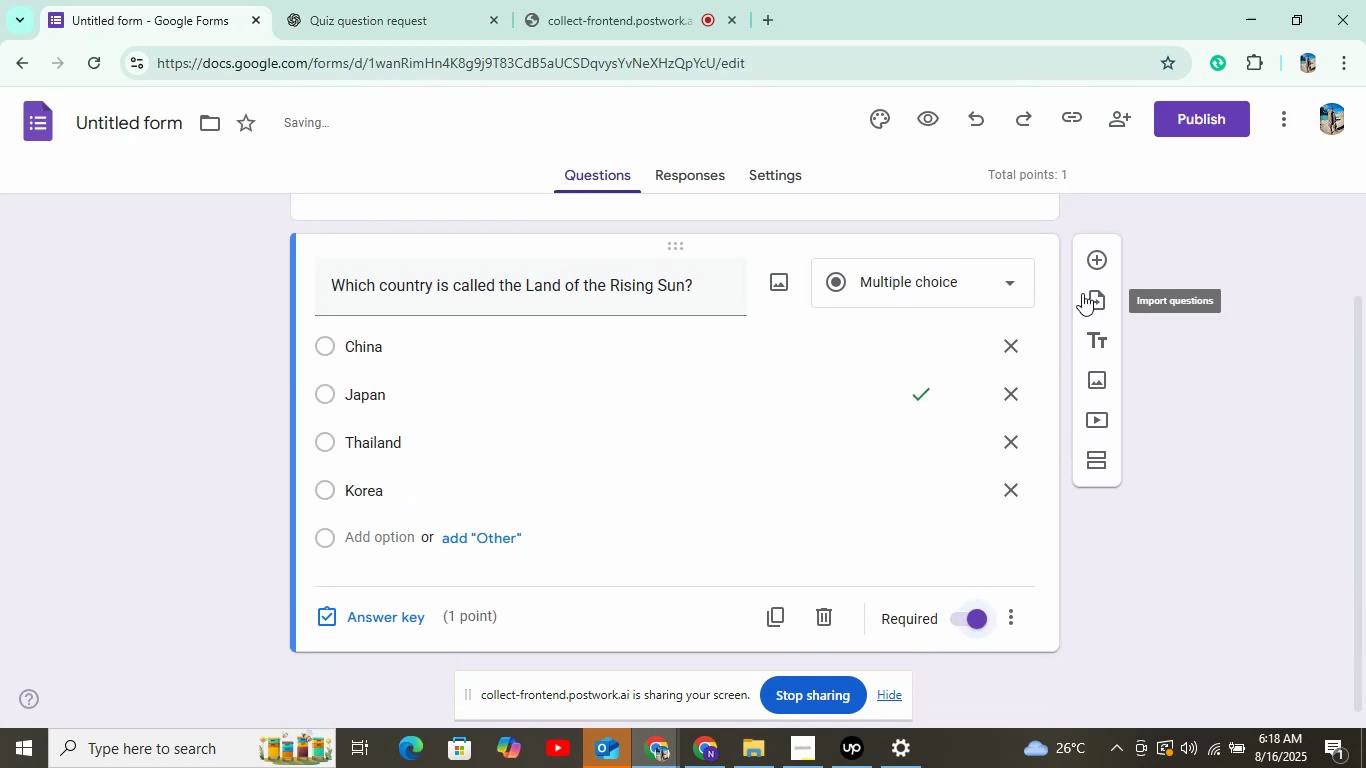 
left_click([1095, 258])
 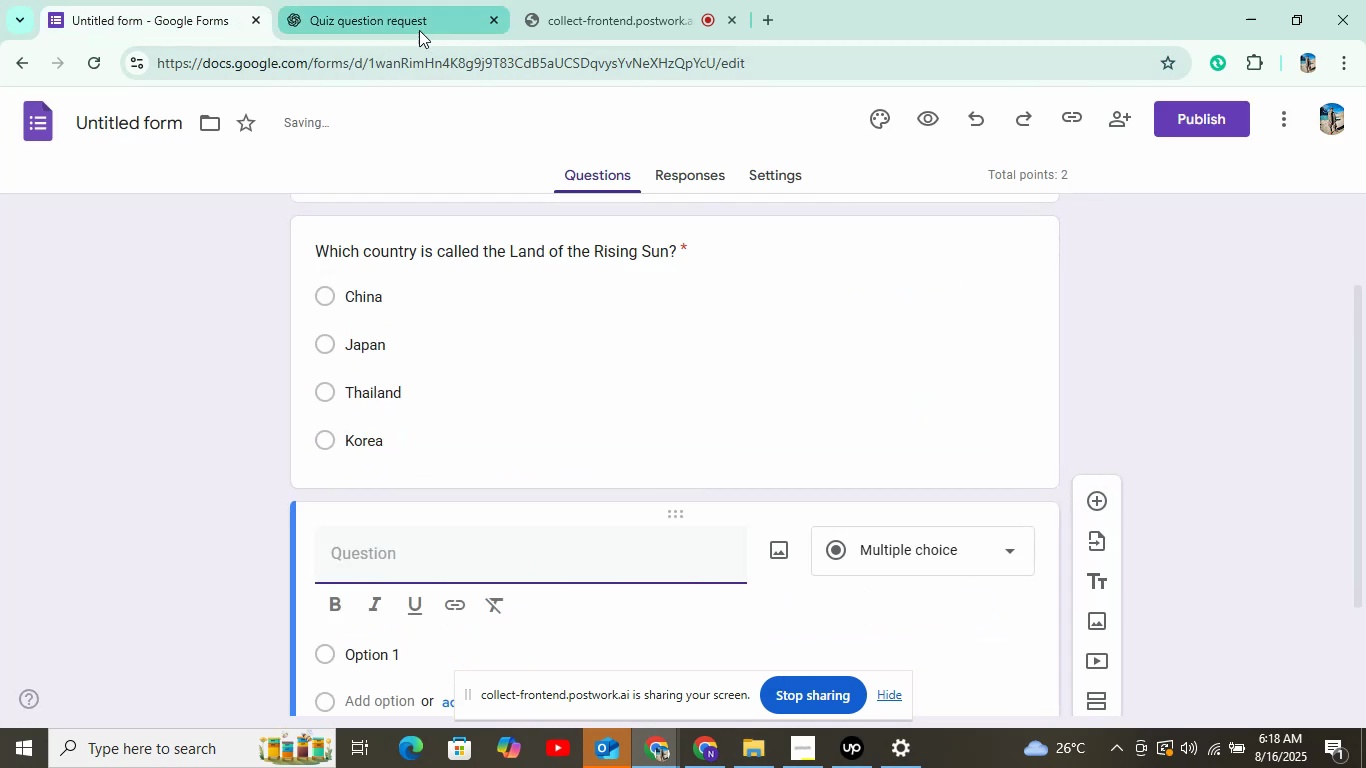 
left_click([407, 25])
 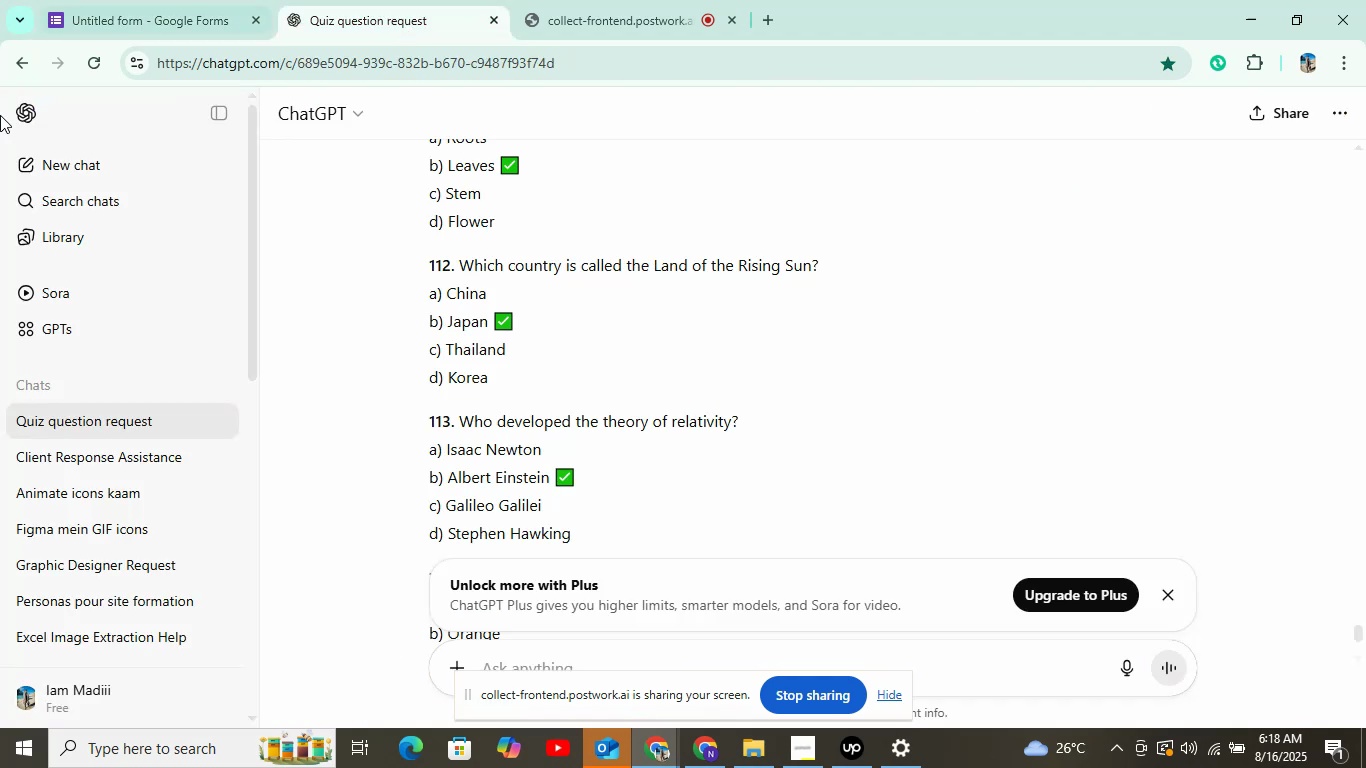 
wait(5.44)
 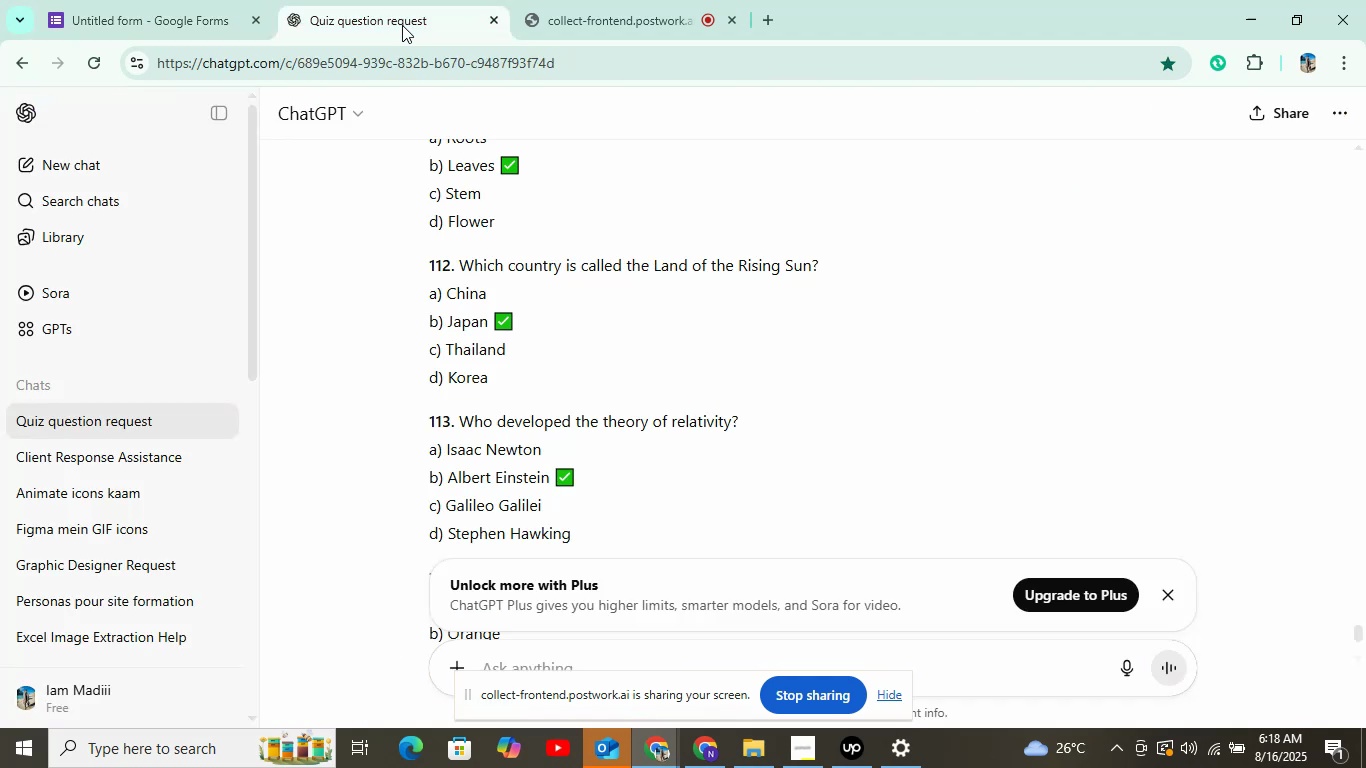 
left_click([100, 10])
 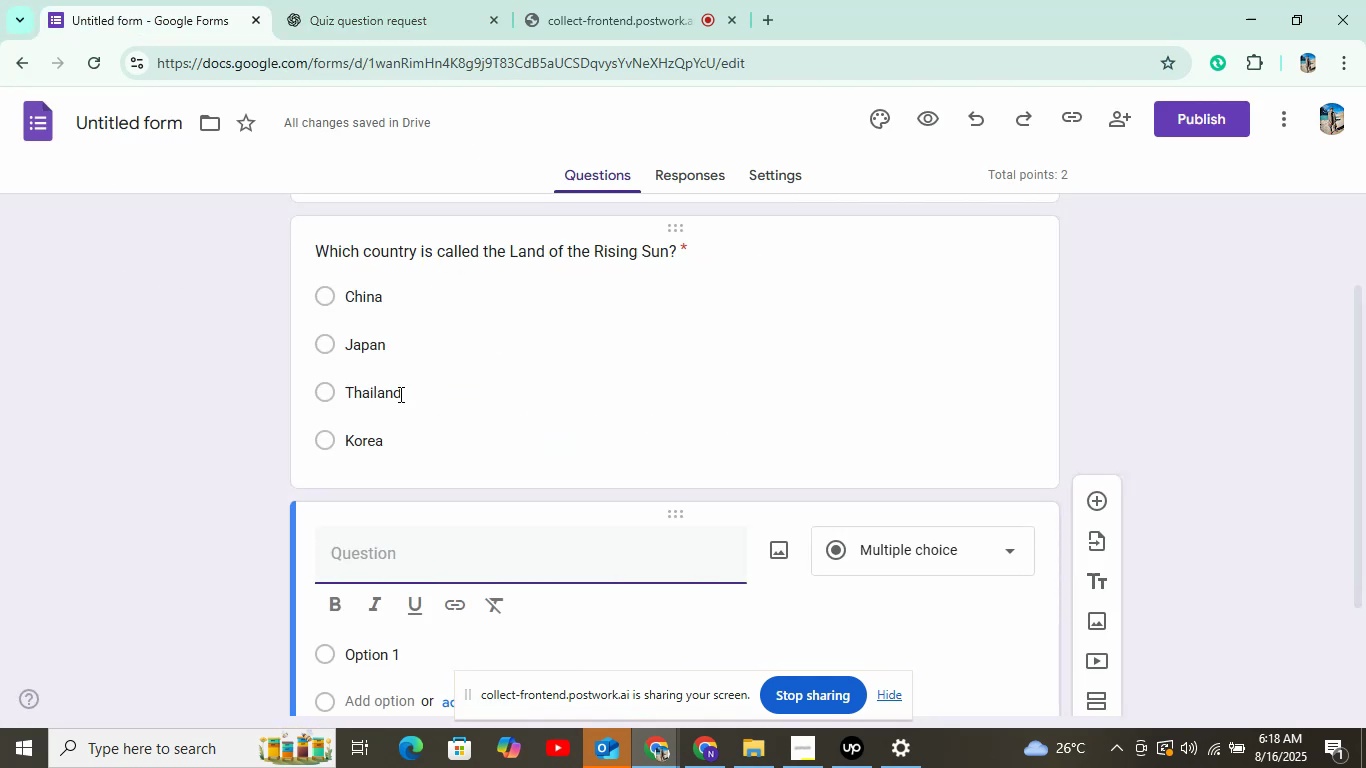 
scroll: coordinate [384, 443], scroll_direction: down, amount: 2.0
 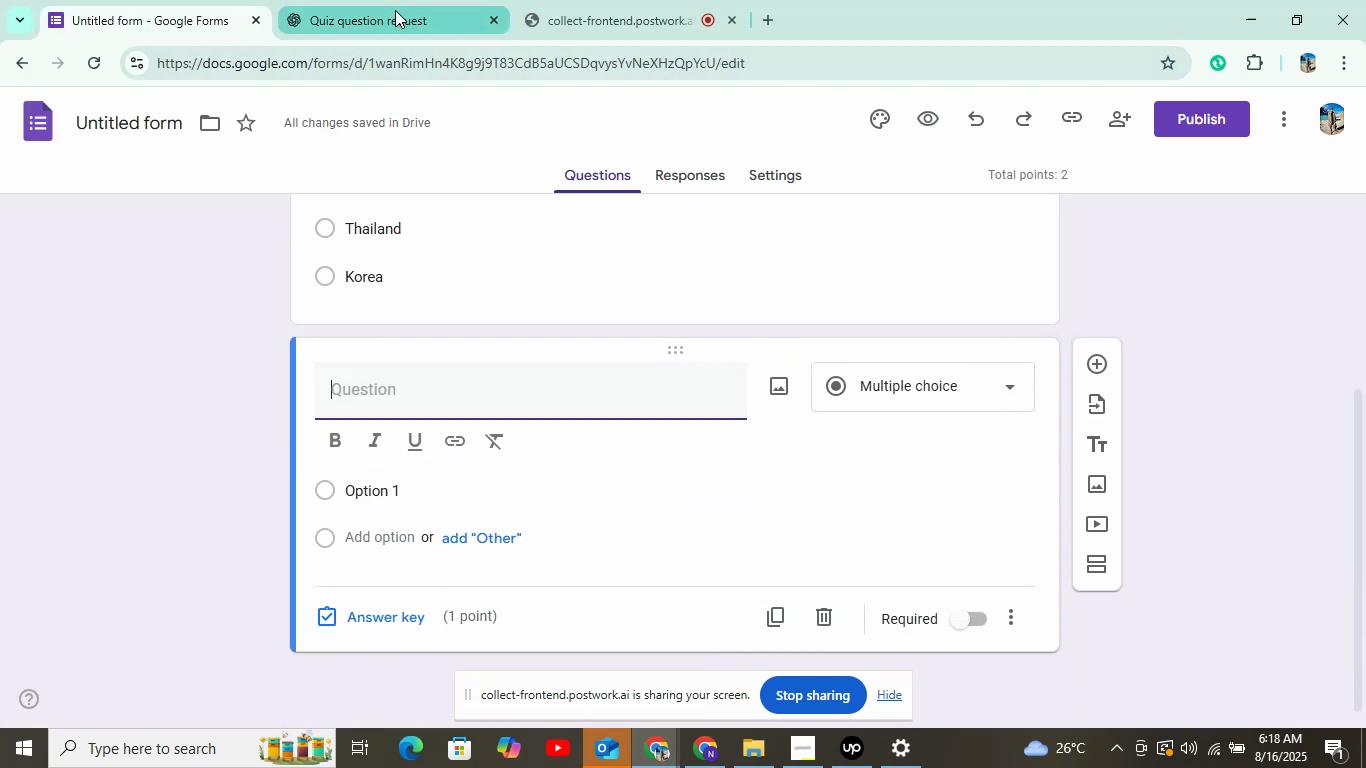 
left_click([406, 20])
 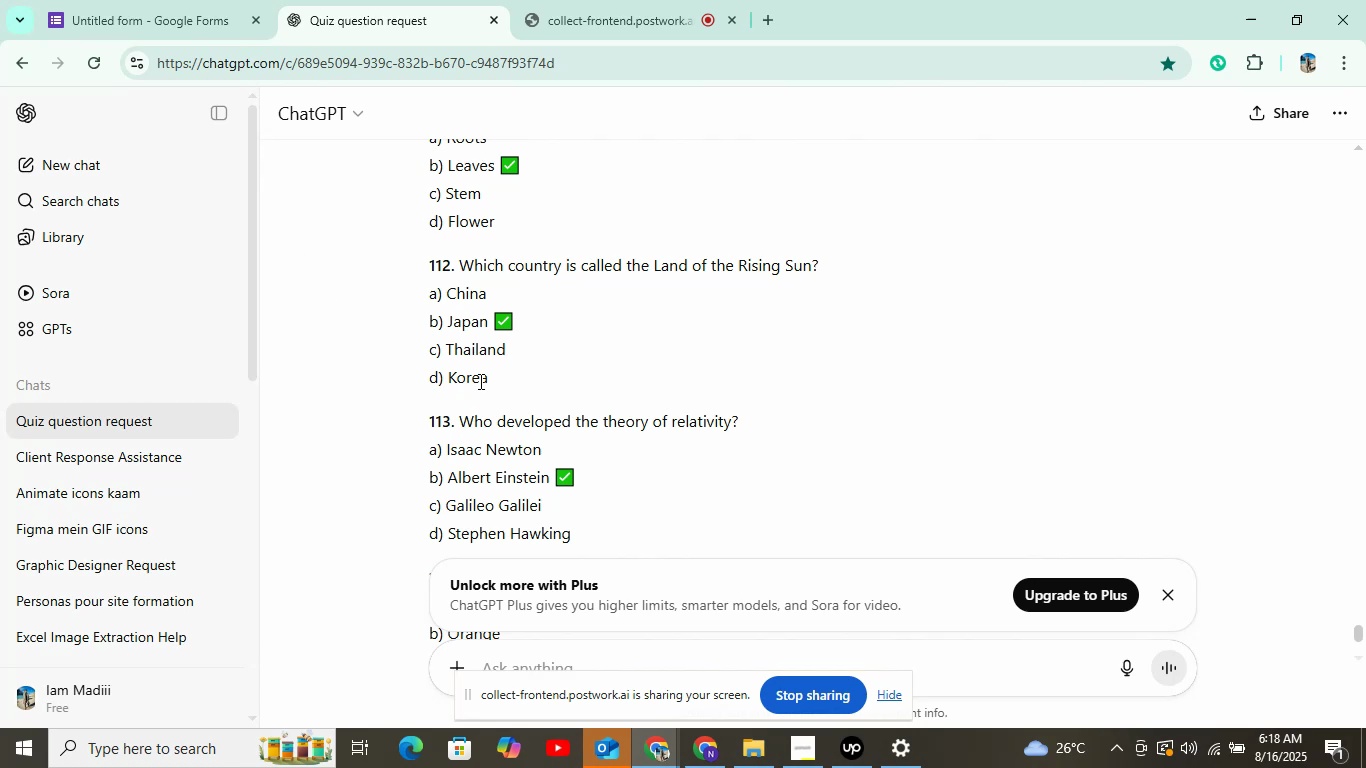 
wait(6.42)
 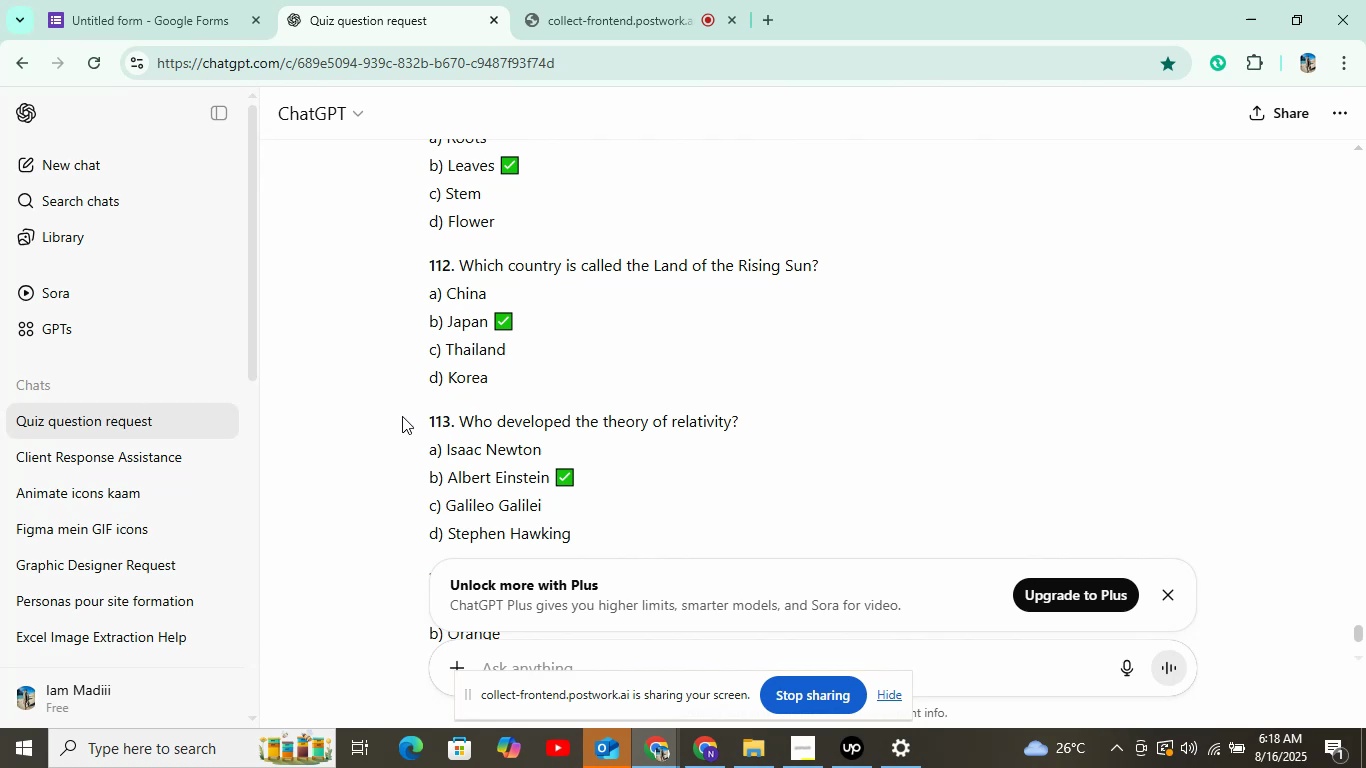 
scroll: coordinate [485, 394], scroll_direction: down, amount: 1.0
 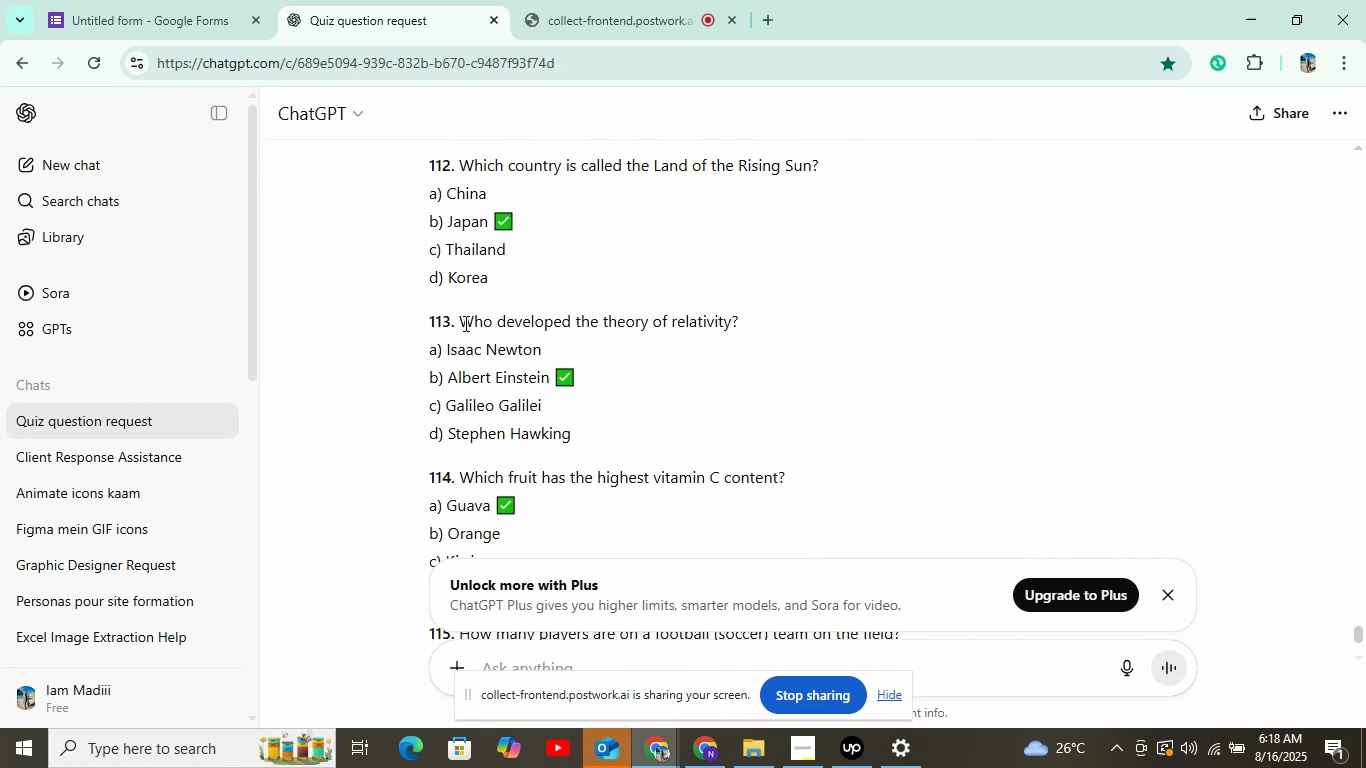 
left_click_drag(start_coordinate=[526, 321], to_coordinate=[789, 297])
 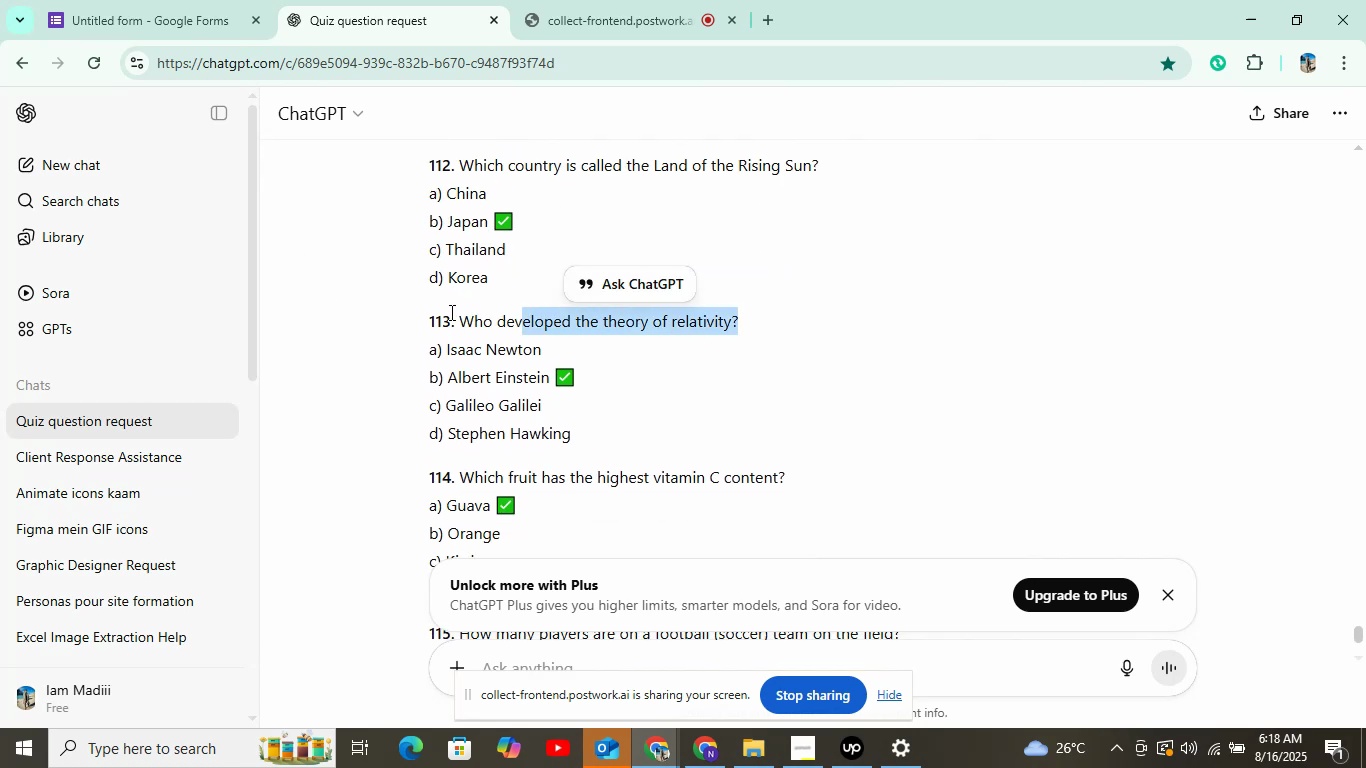 
left_click_drag(start_coordinate=[456, 317], to_coordinate=[750, 318])
 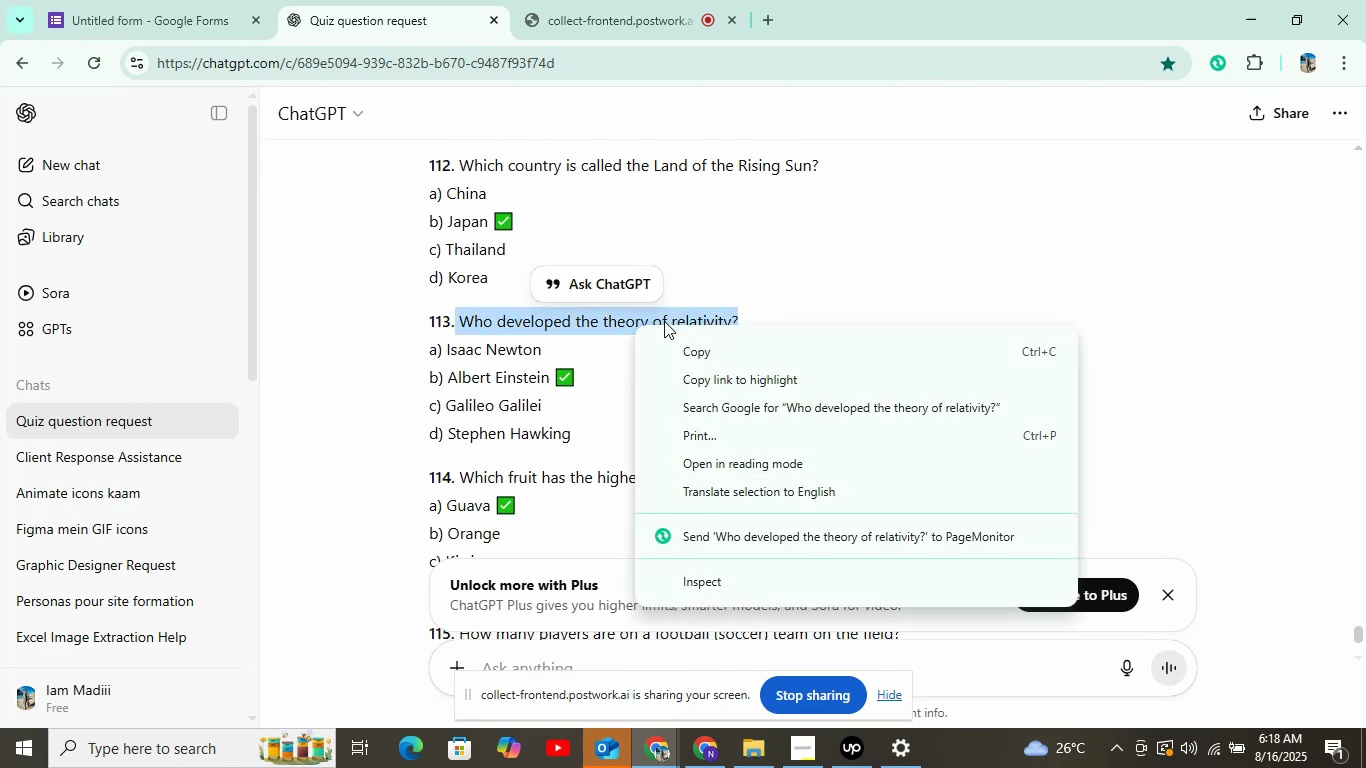 
left_click_drag(start_coordinate=[710, 352], to_coordinate=[693, 344])
 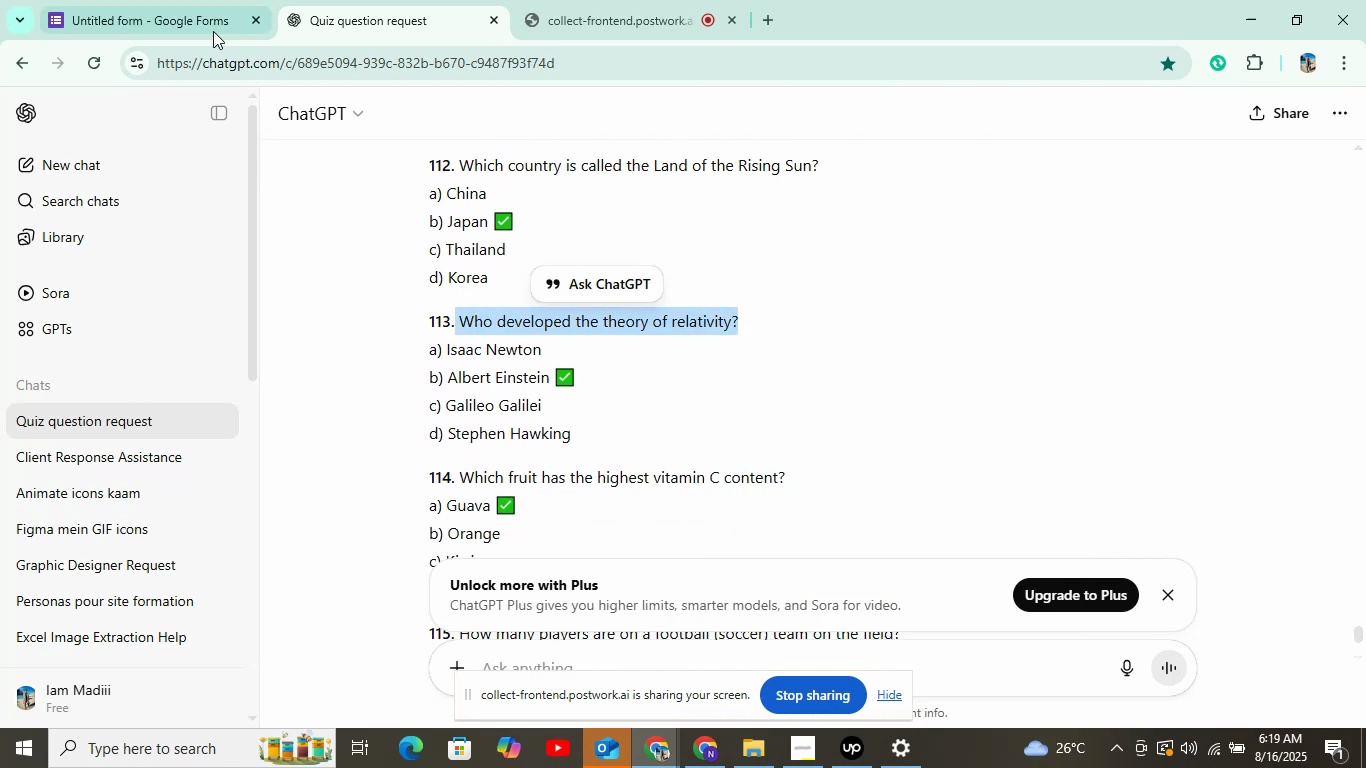 
left_click([191, 15])
 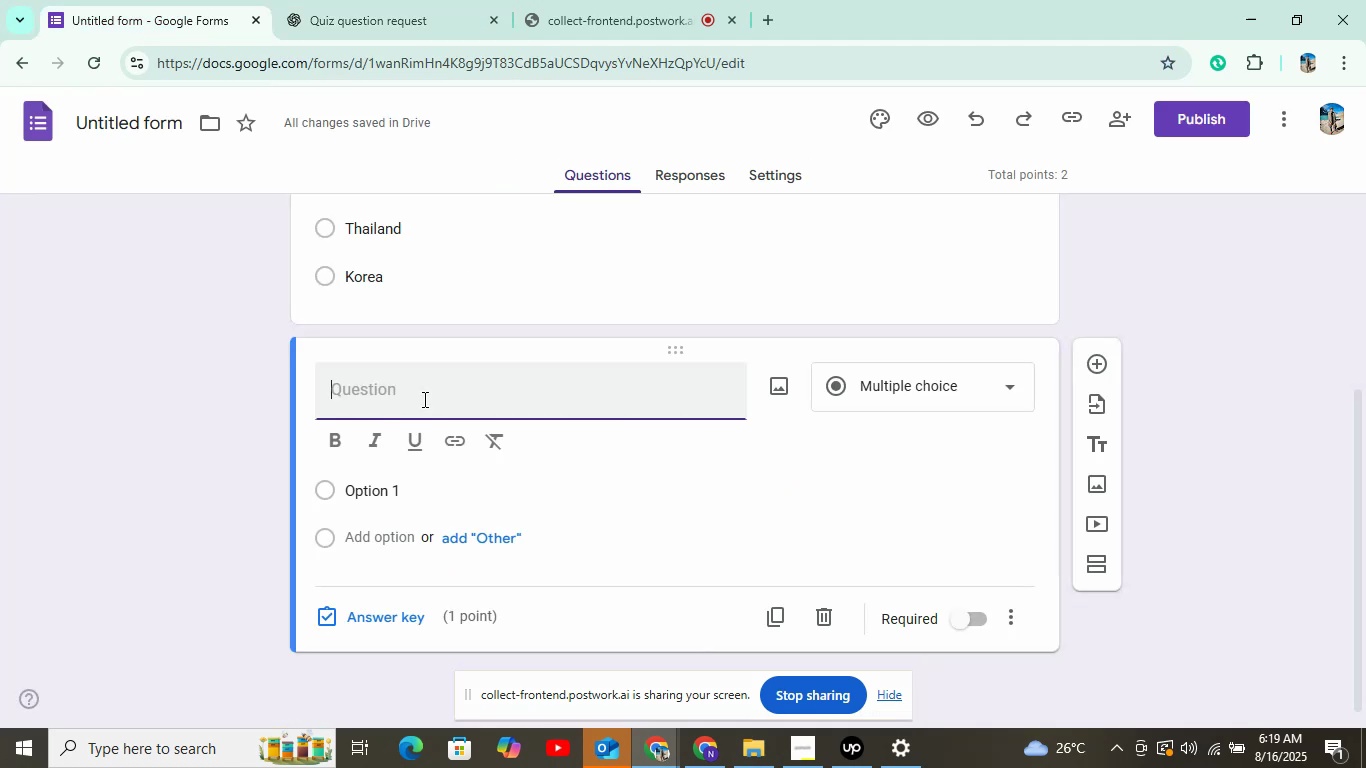 
right_click([423, 399])
 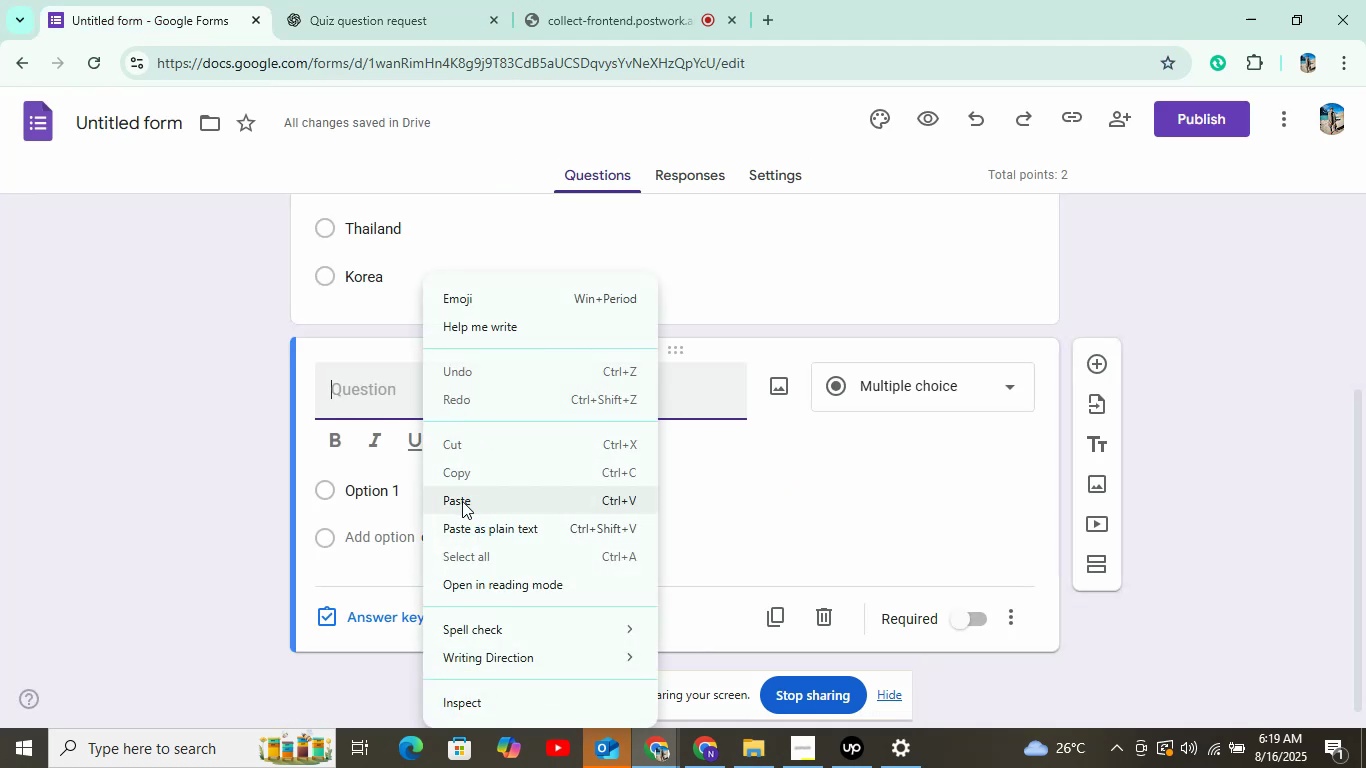 
double_click([408, 483])
 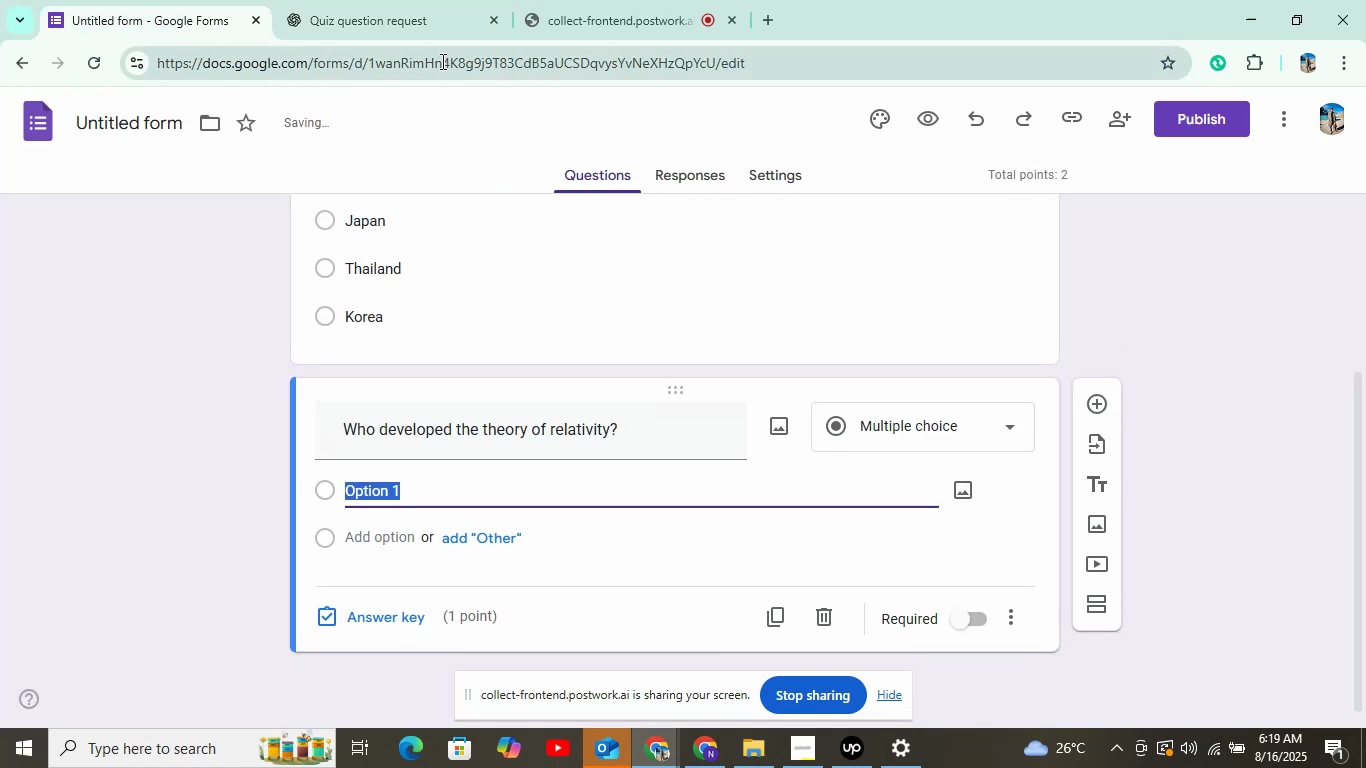 
left_click([407, 3])
 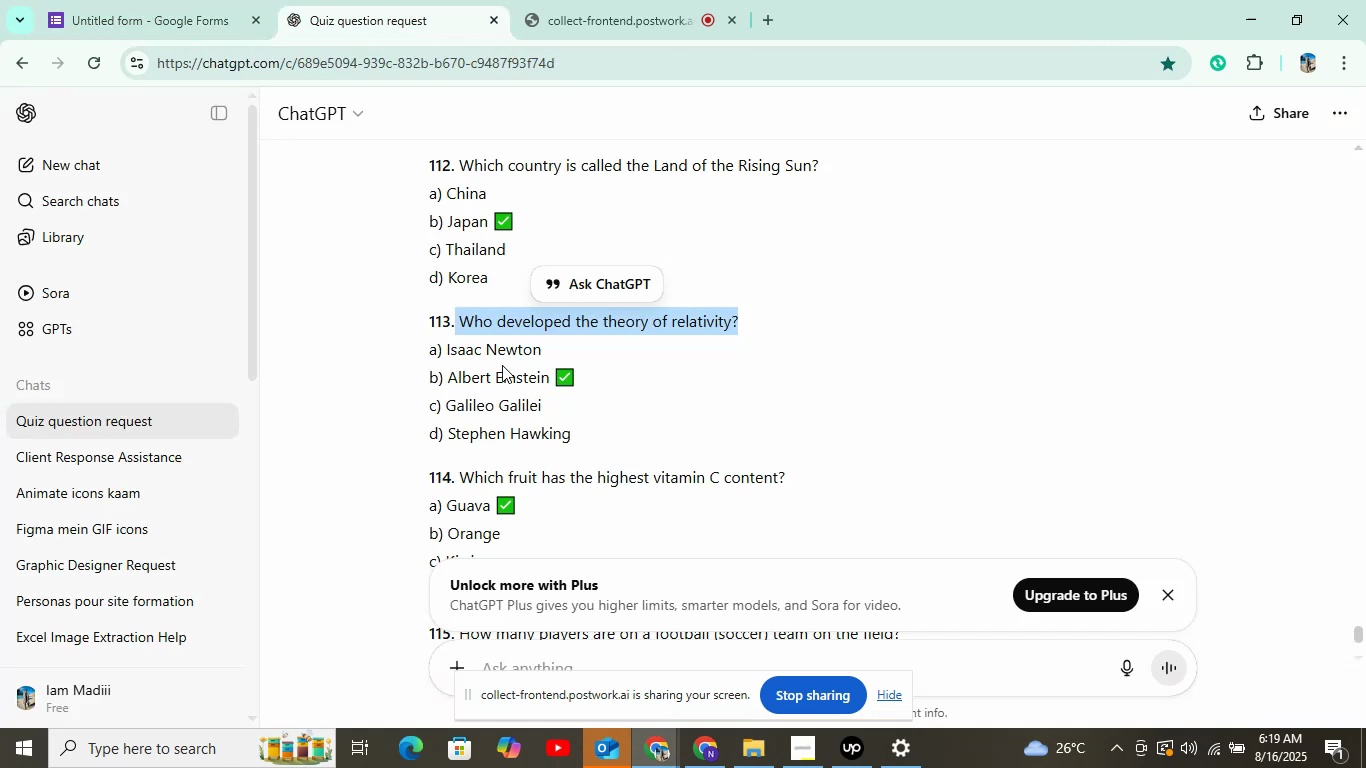 
left_click_drag(start_coordinate=[442, 351], to_coordinate=[565, 359])
 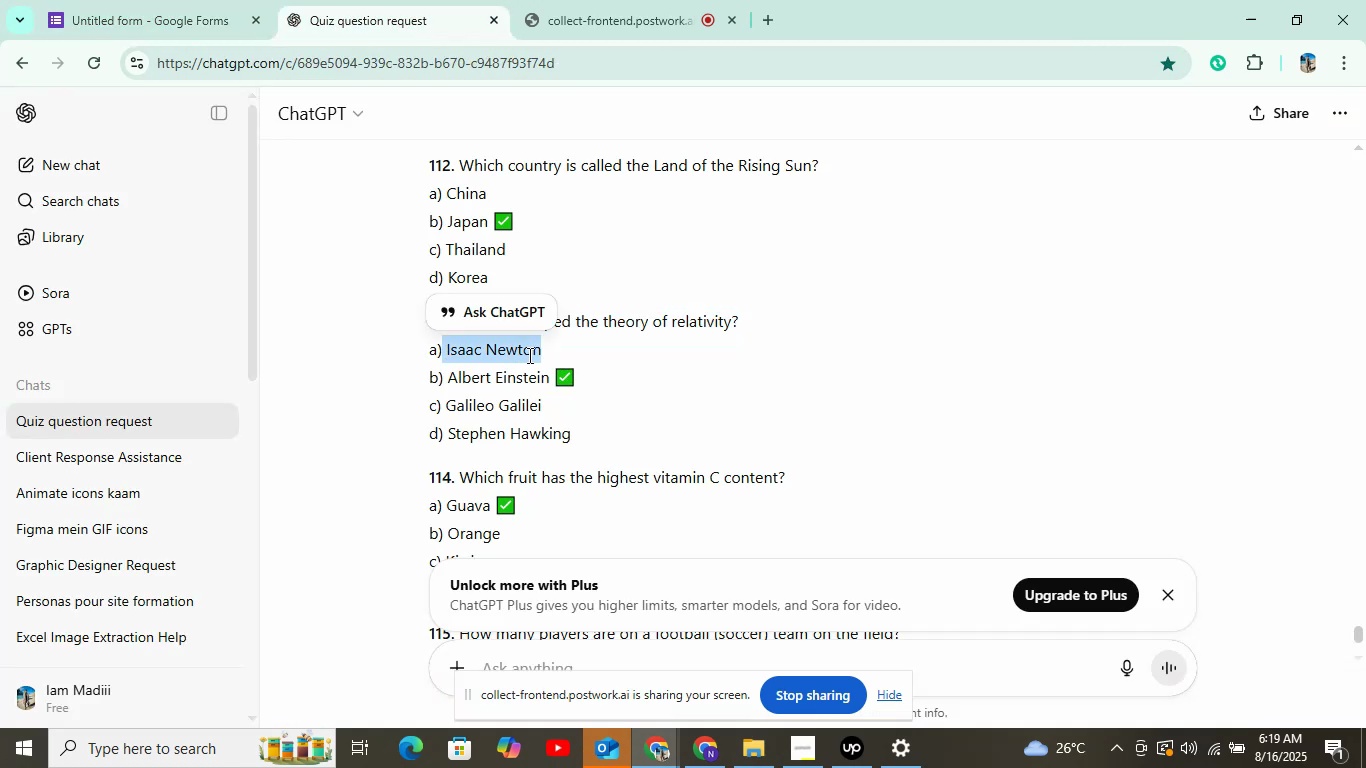 
right_click([524, 355])
 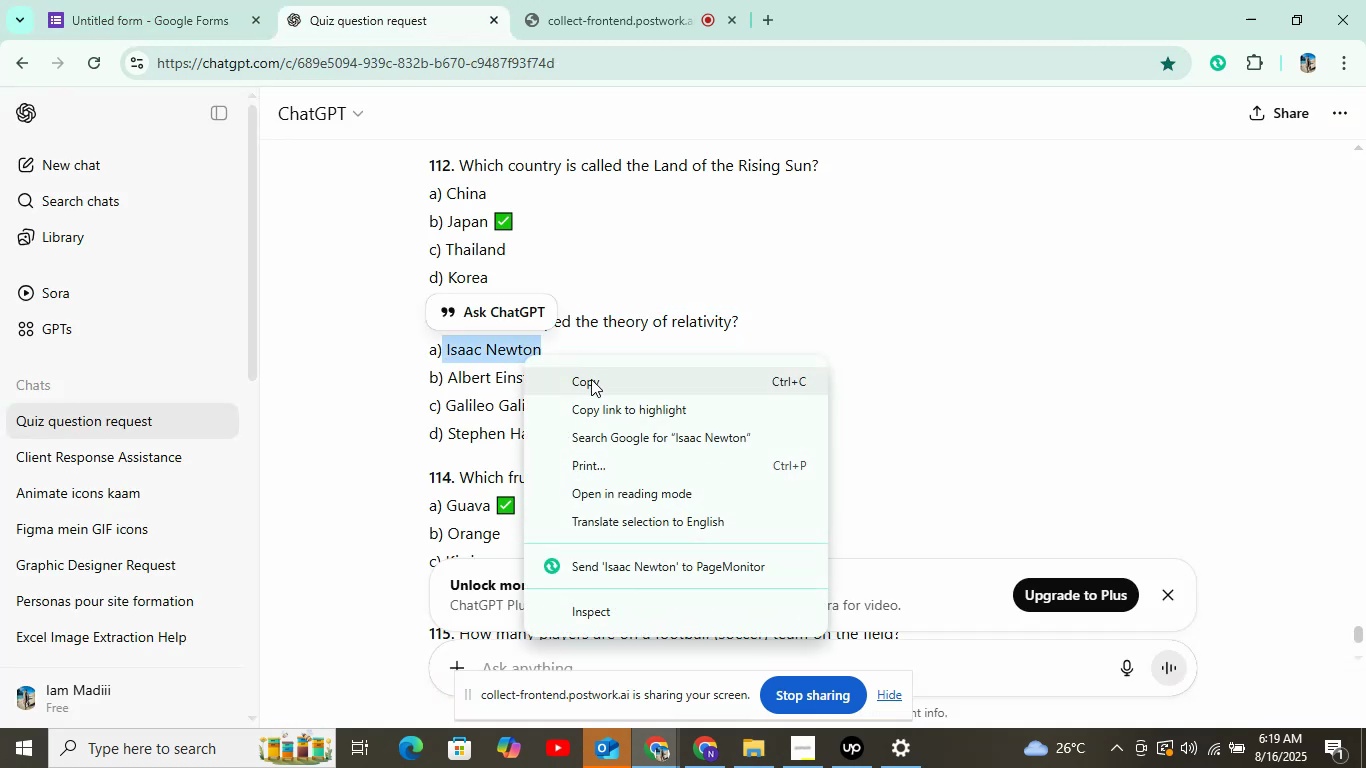 
left_click([592, 384])
 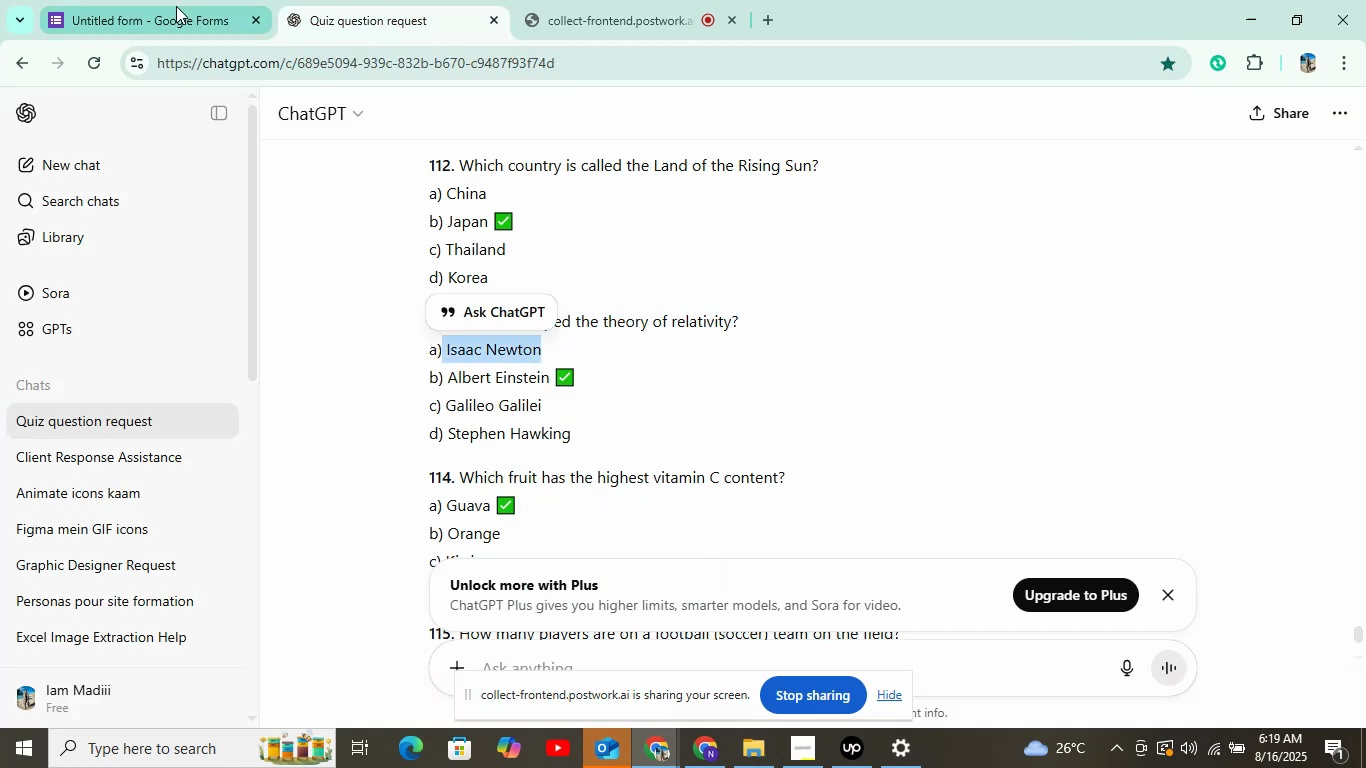 
left_click([176, 6])
 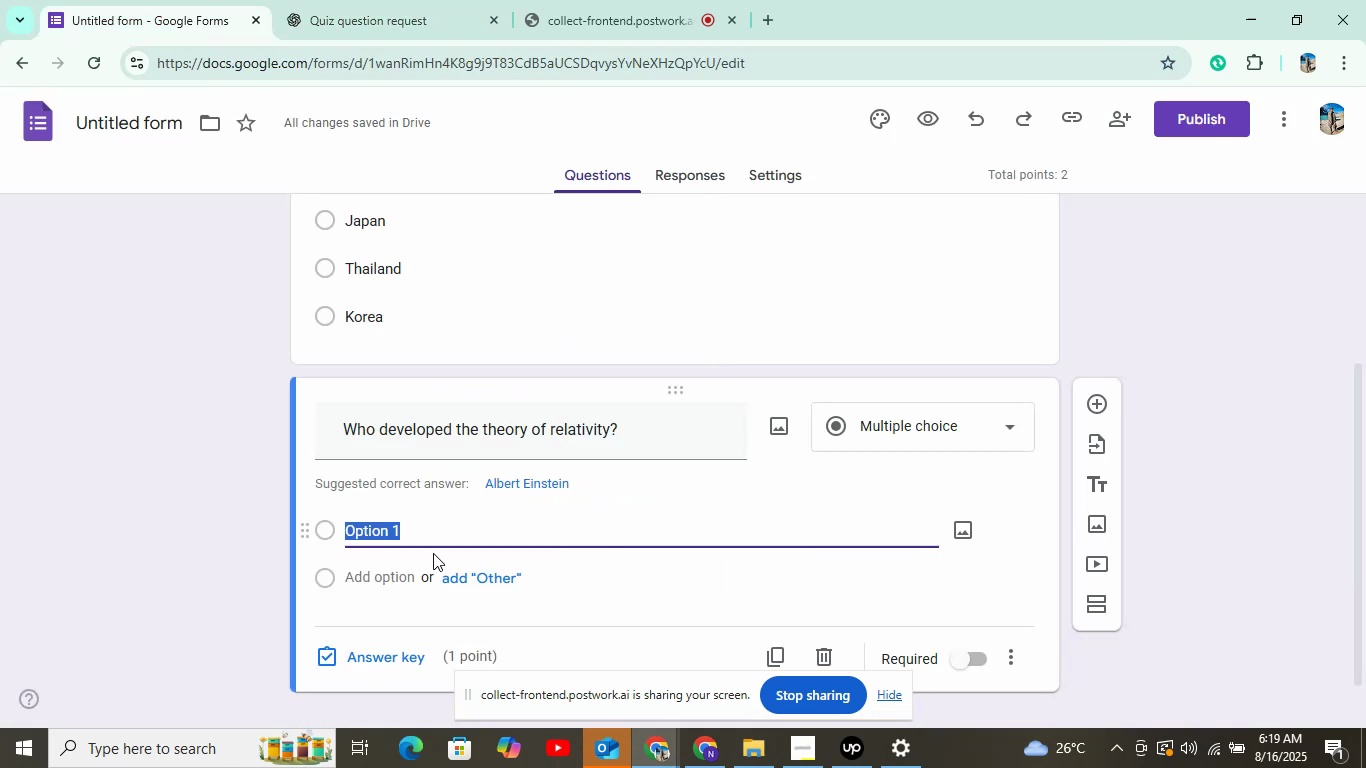 
right_click([432, 534])
 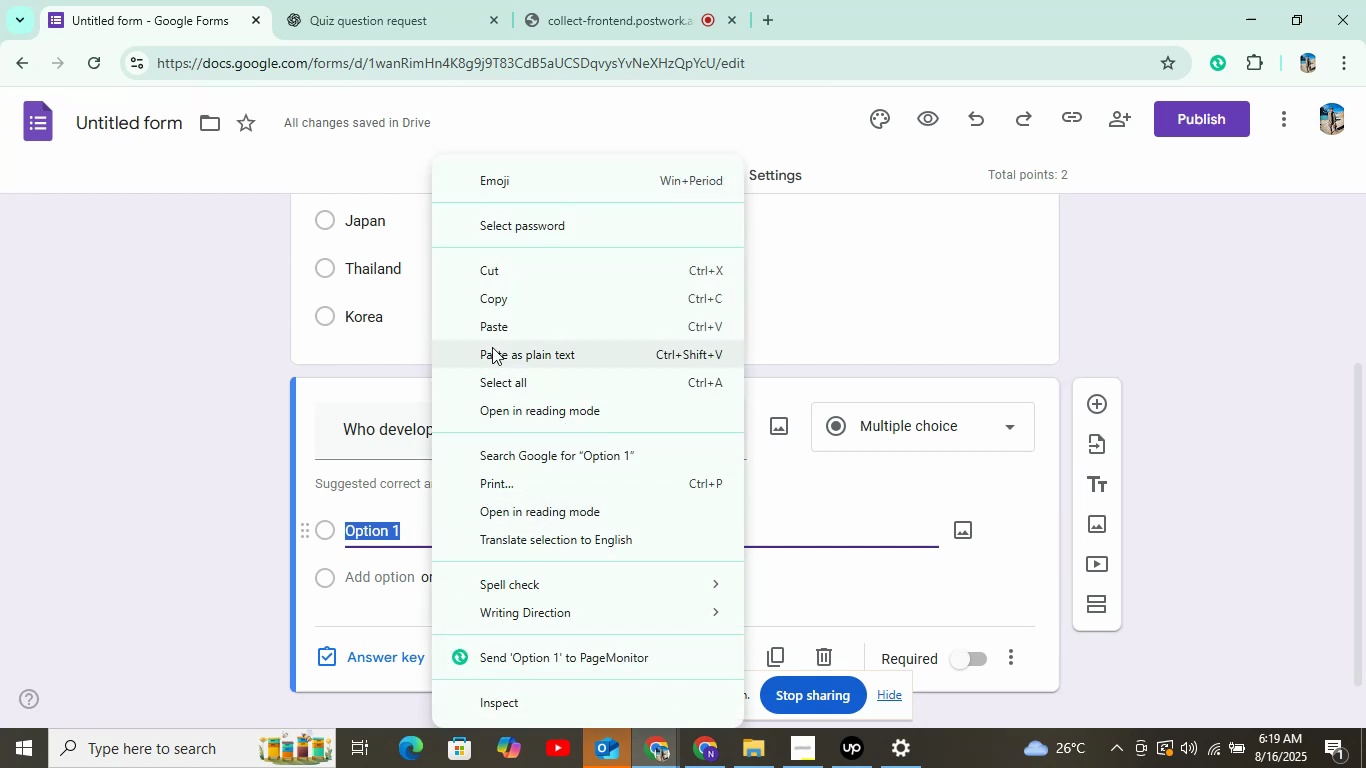 
left_click([489, 339])
 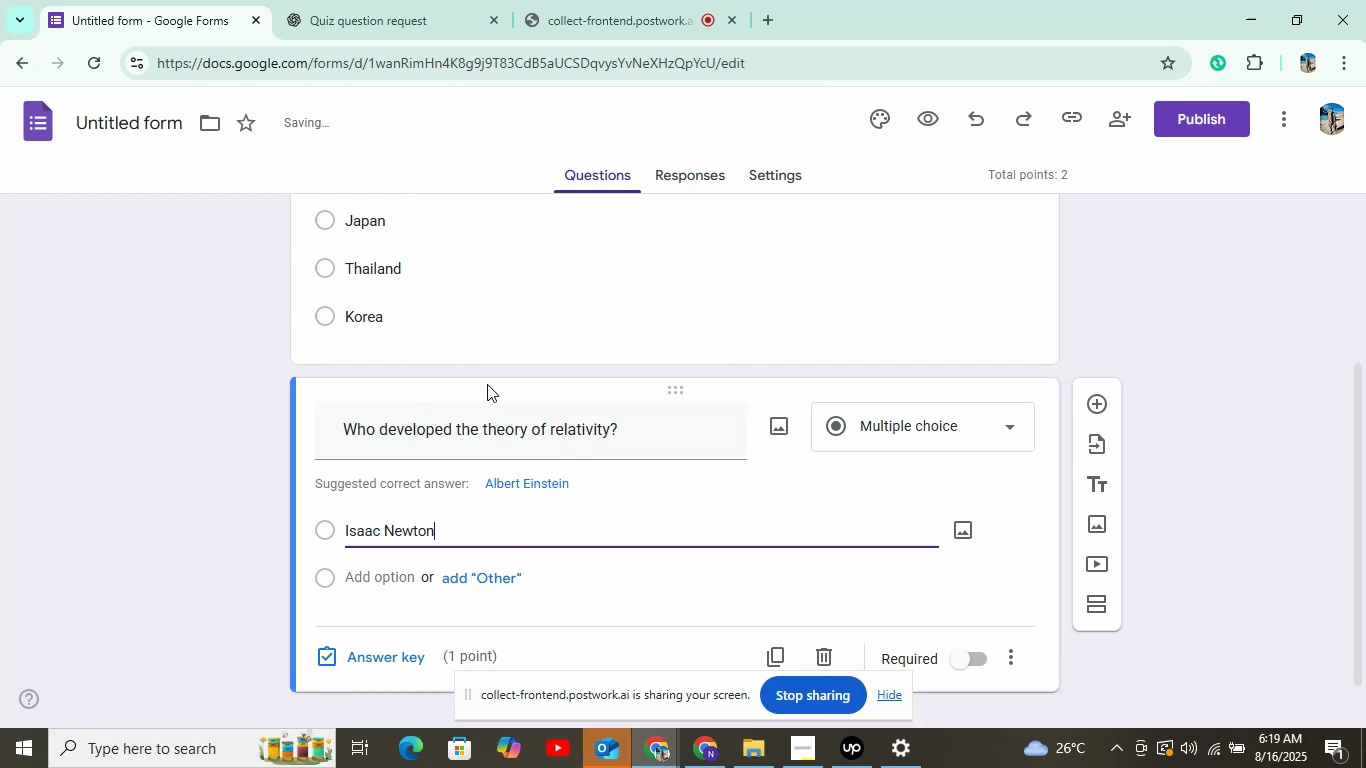 
scroll: coordinate [426, 497], scroll_direction: down, amount: 5.0
 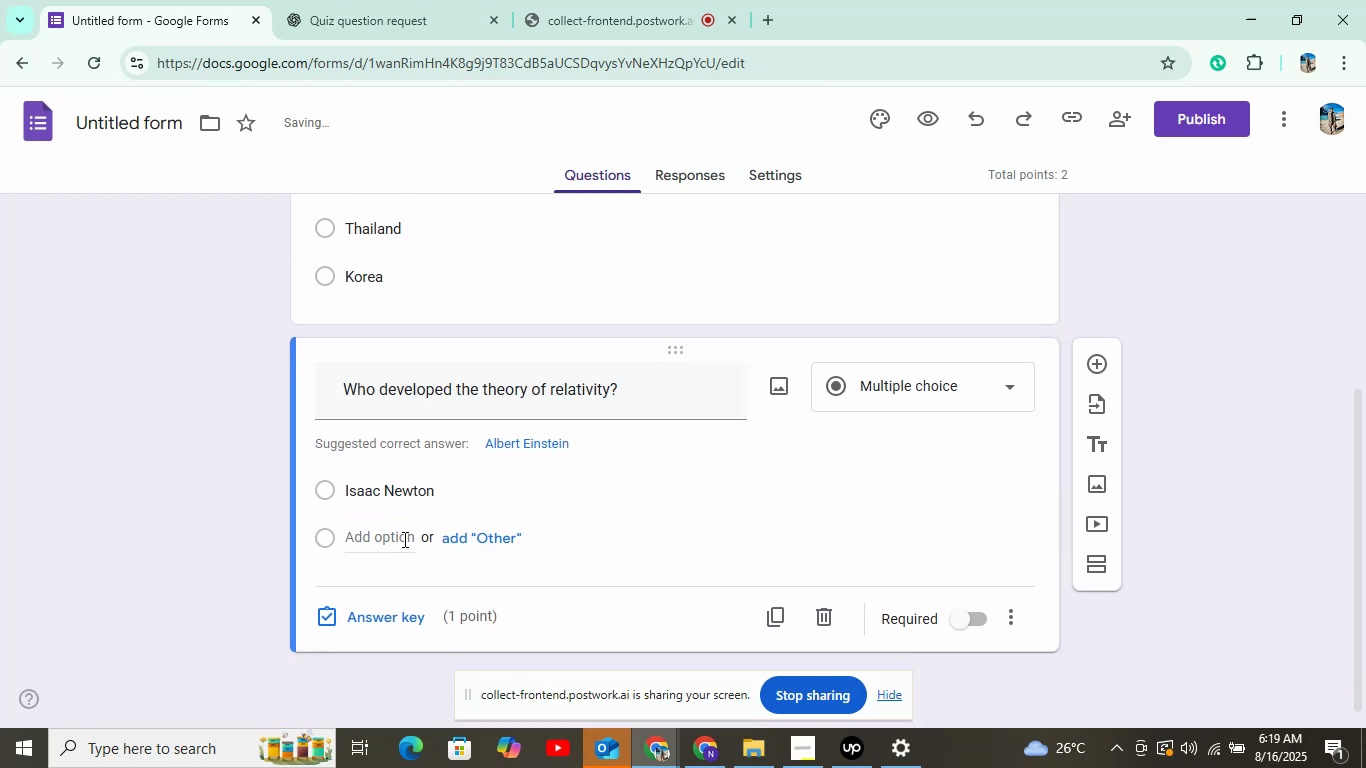 
double_click([403, 538])
 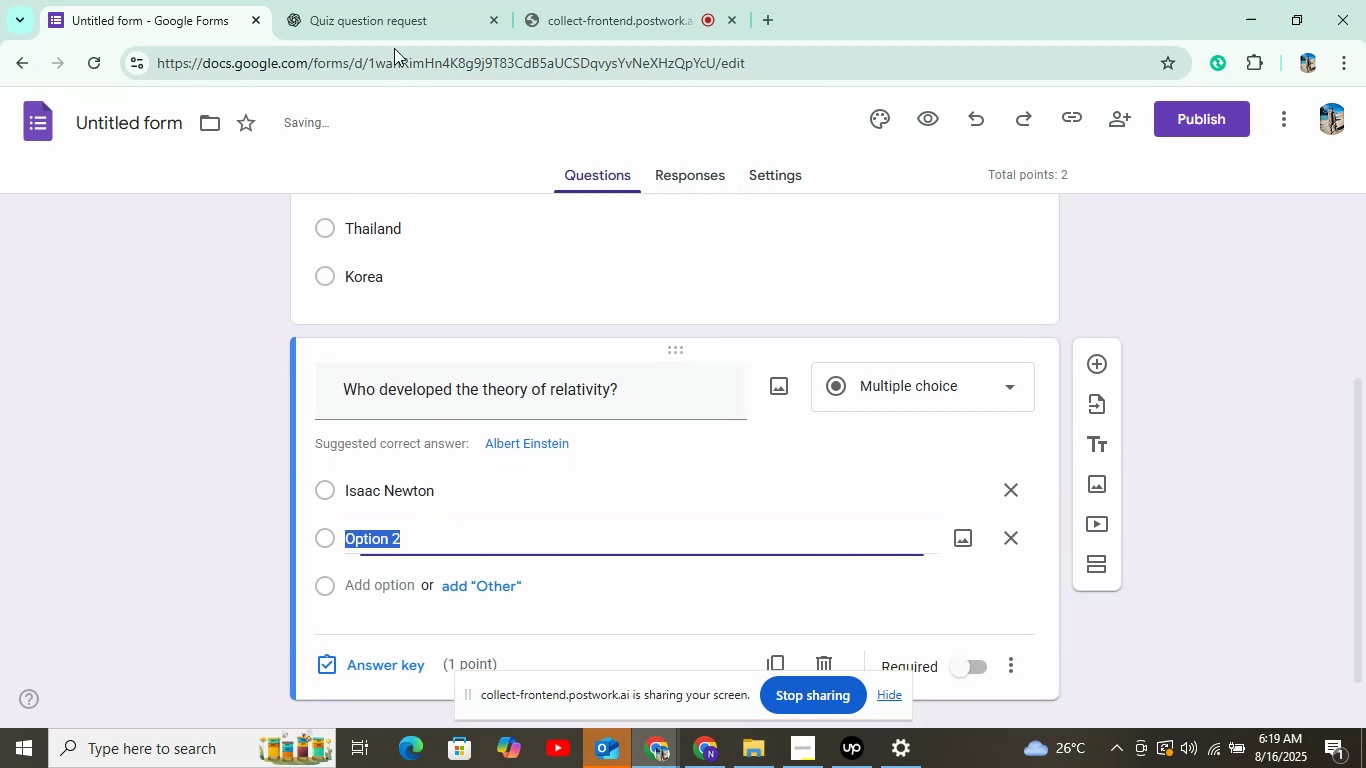 
left_click([396, 24])
 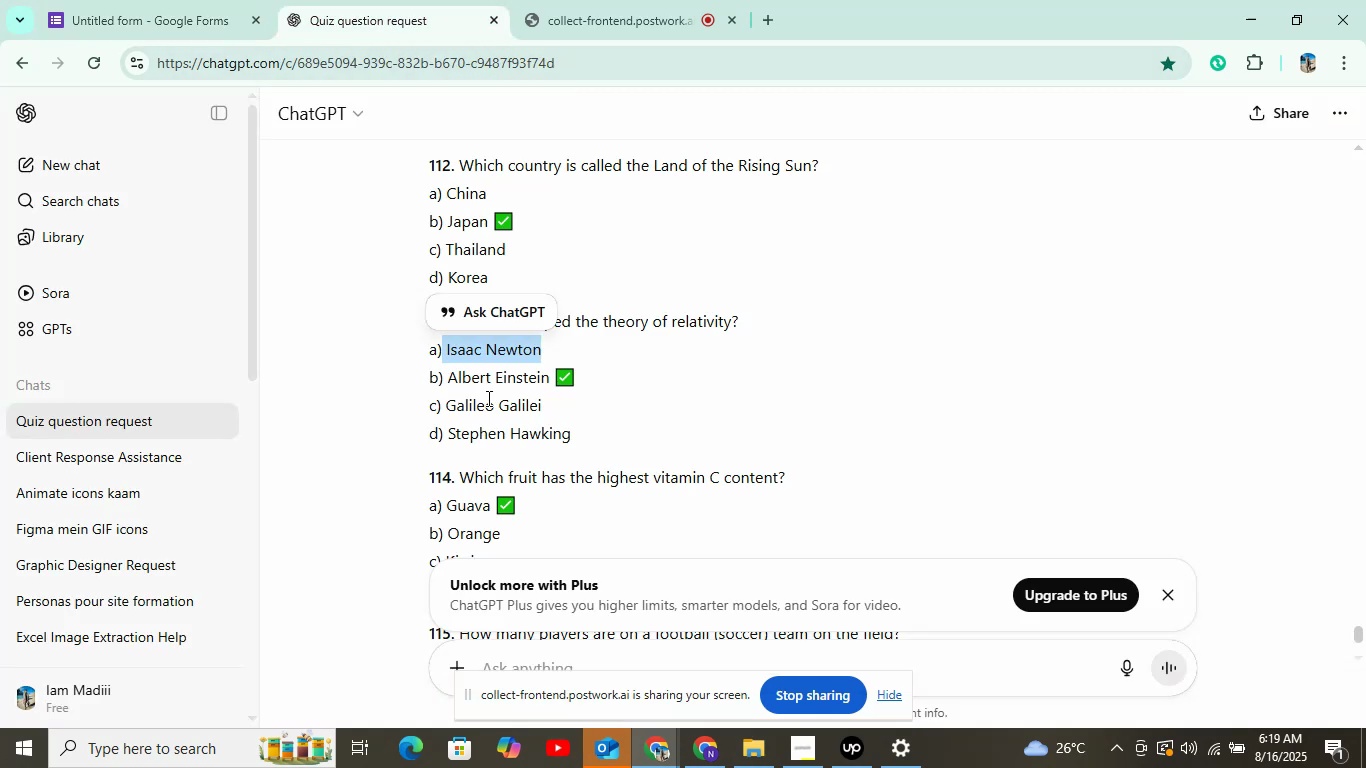 
left_click_drag(start_coordinate=[447, 377], to_coordinate=[549, 383])
 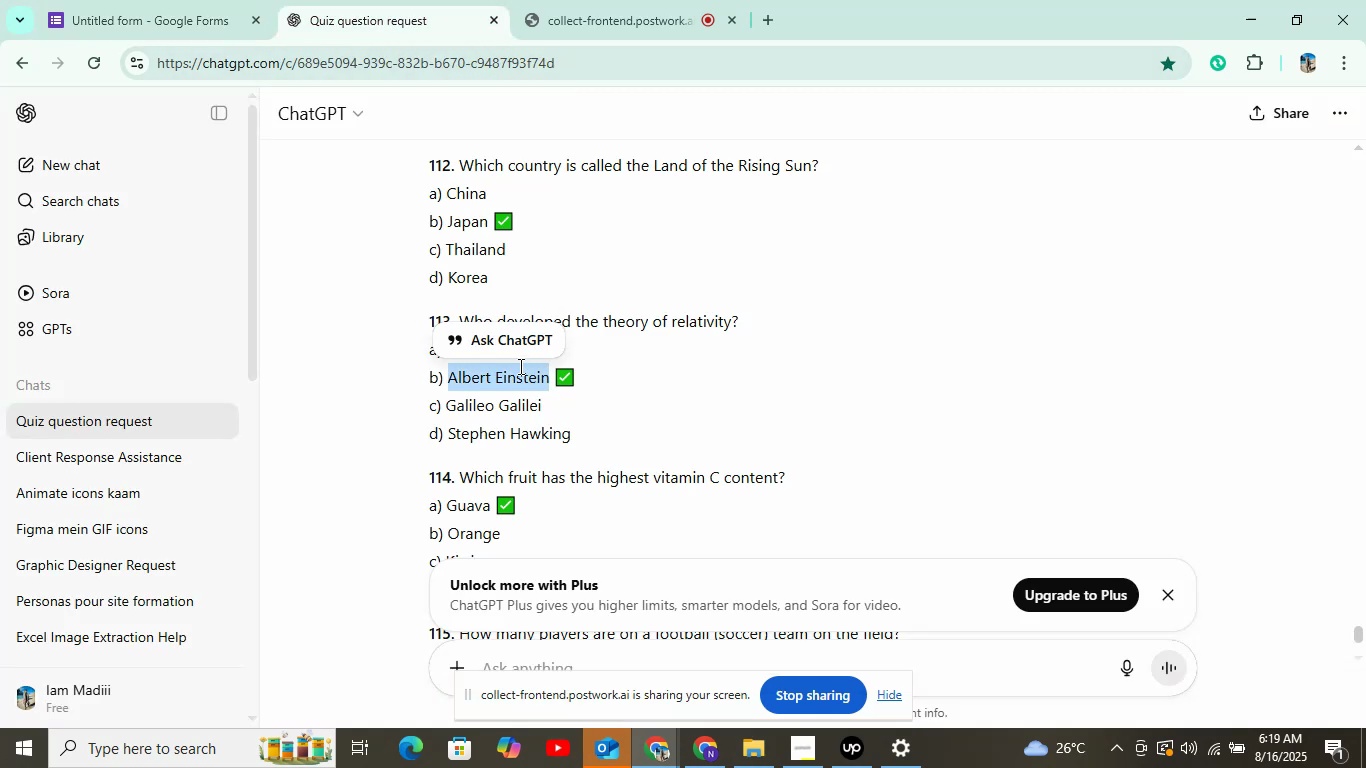 
right_click([519, 366])
 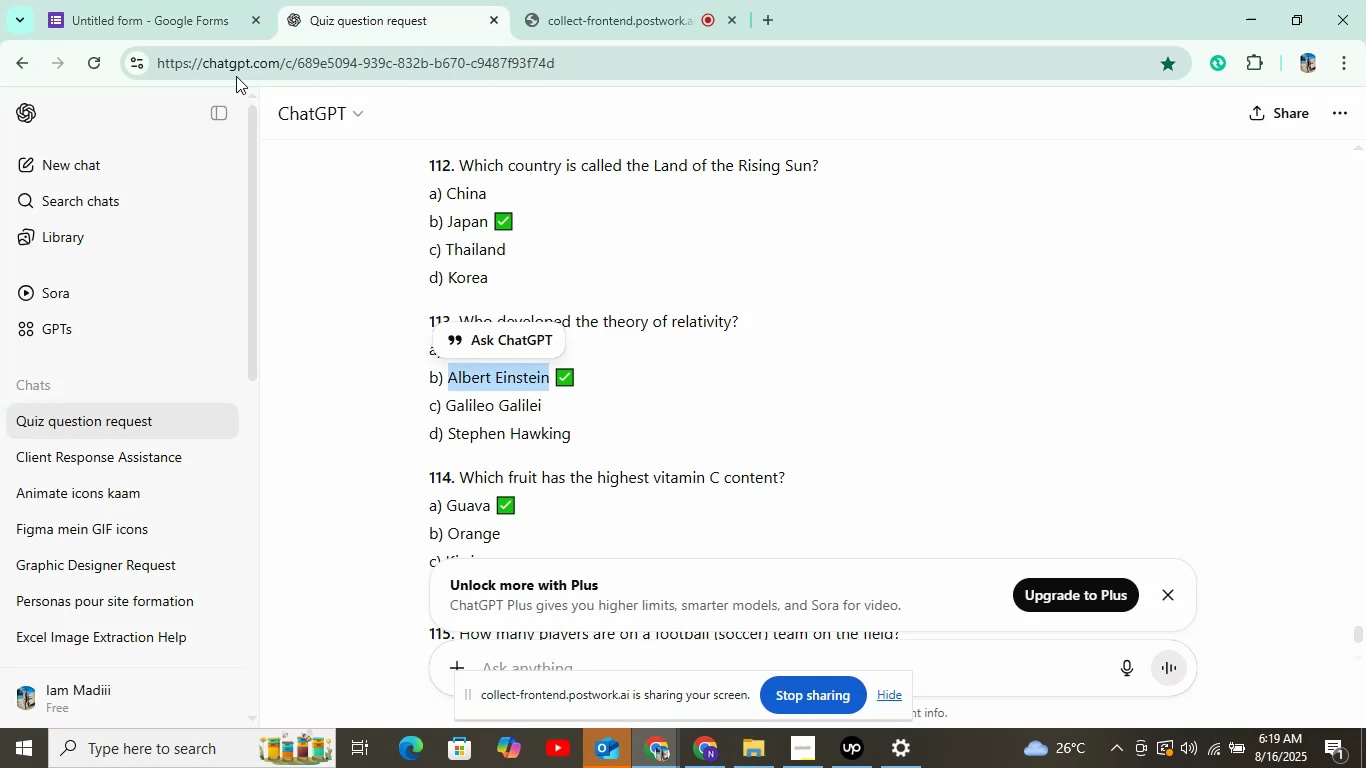 
left_click([163, 0])
 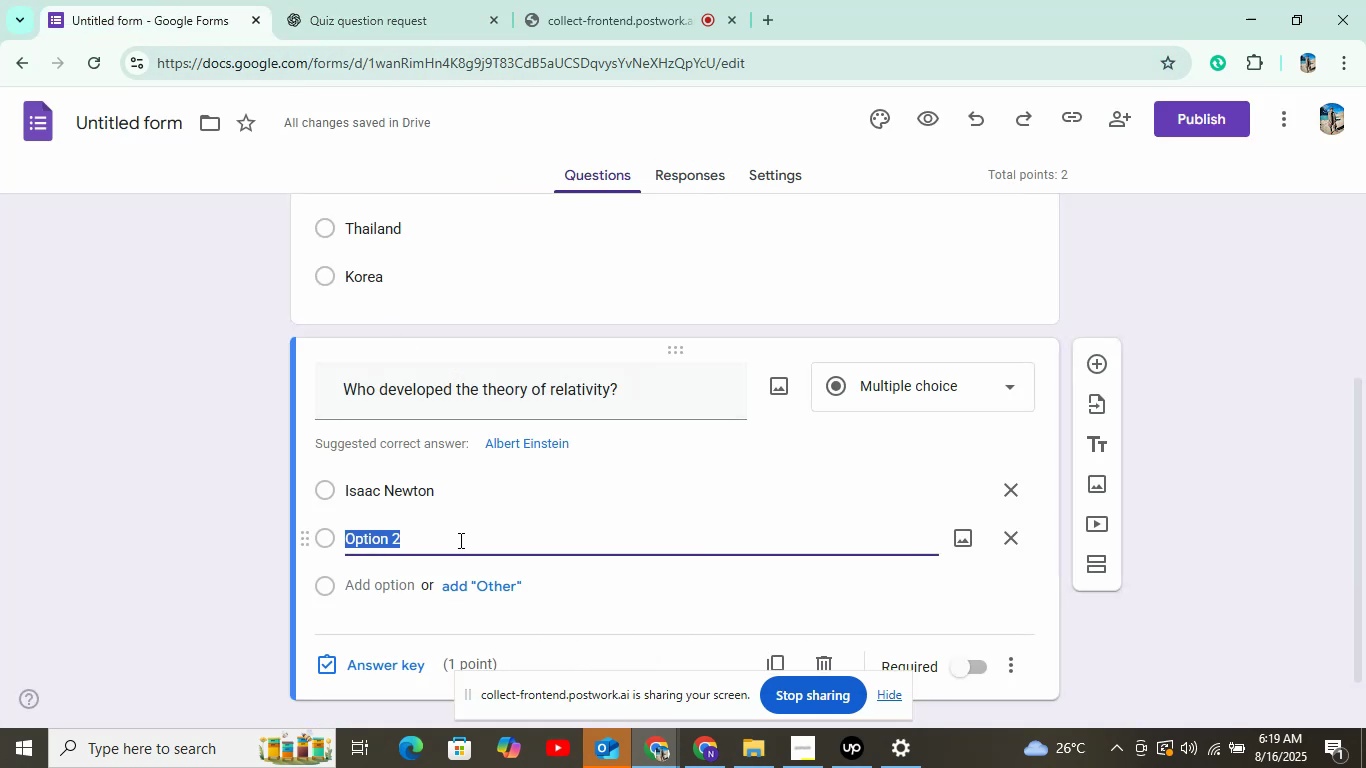 
right_click([459, 548])
 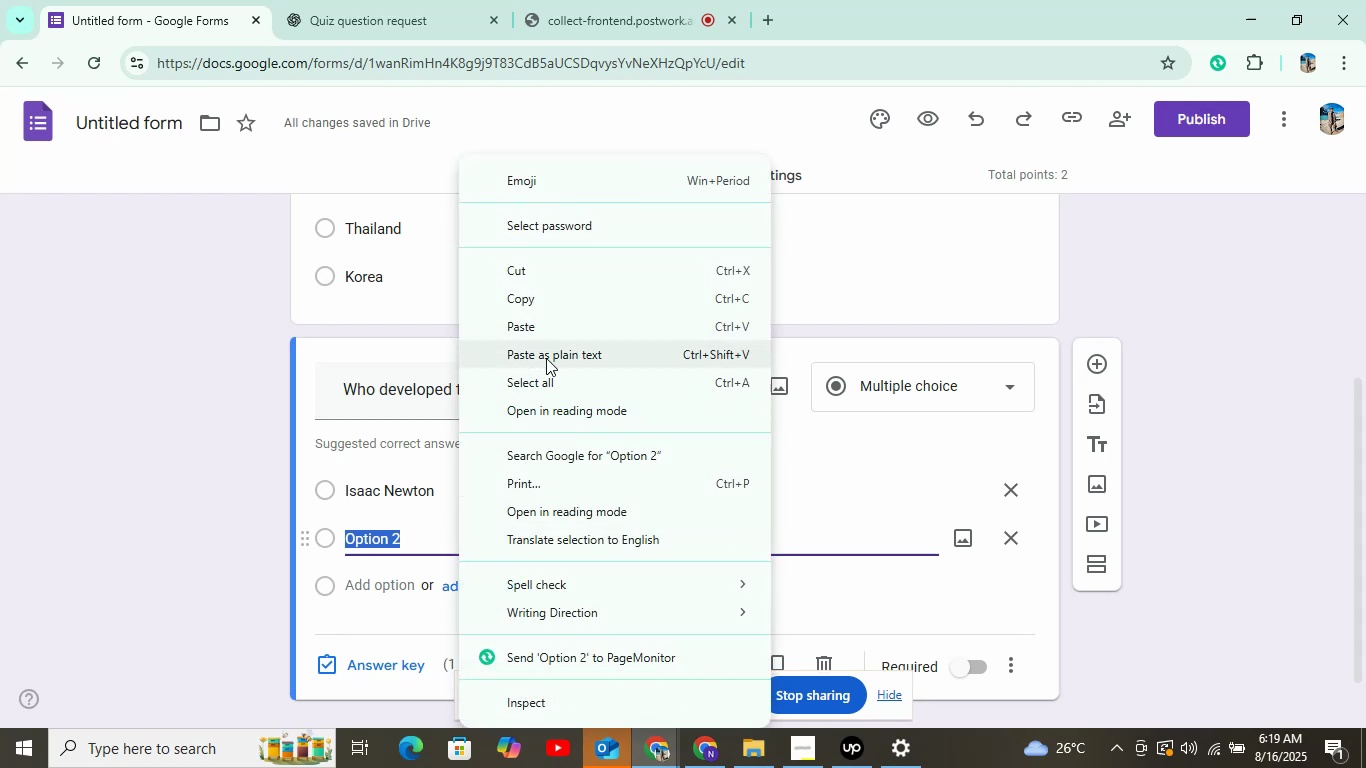 
left_click([538, 331])
 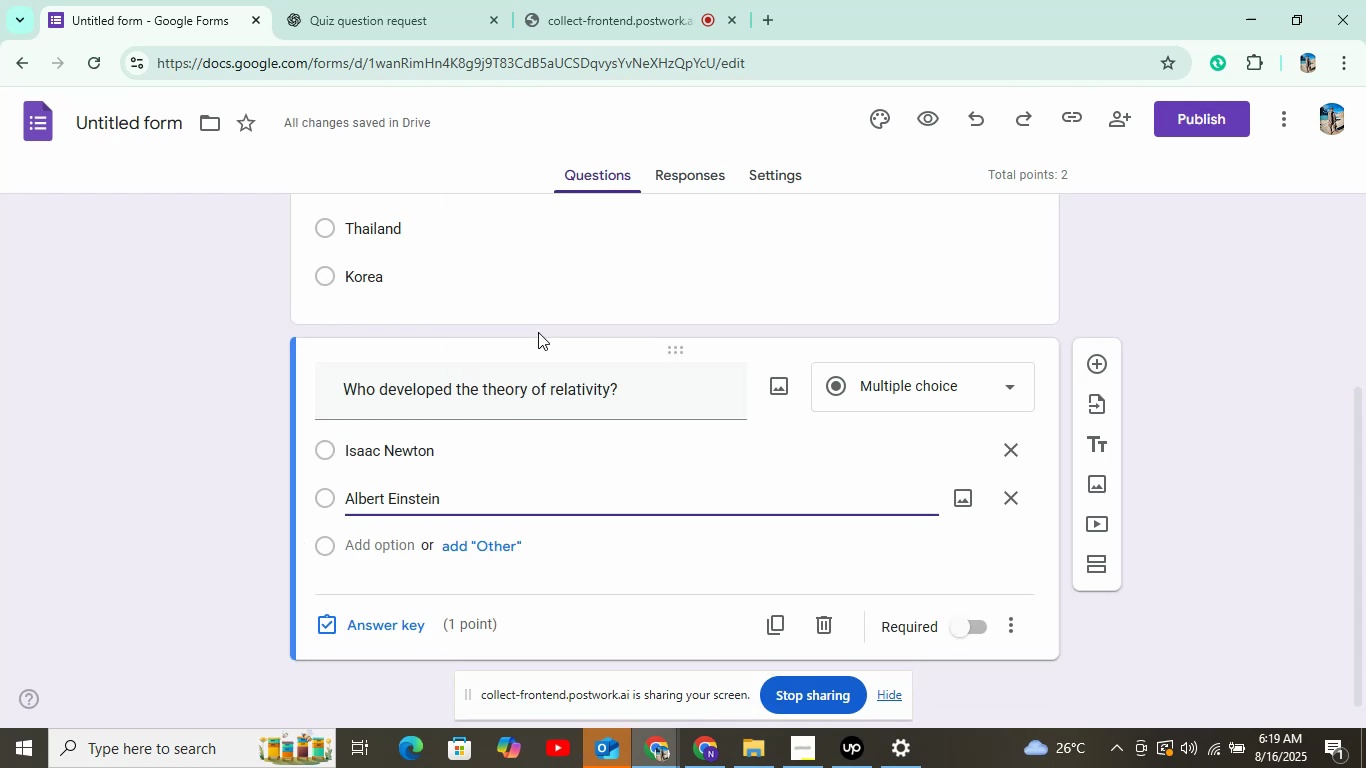 
wait(11.57)
 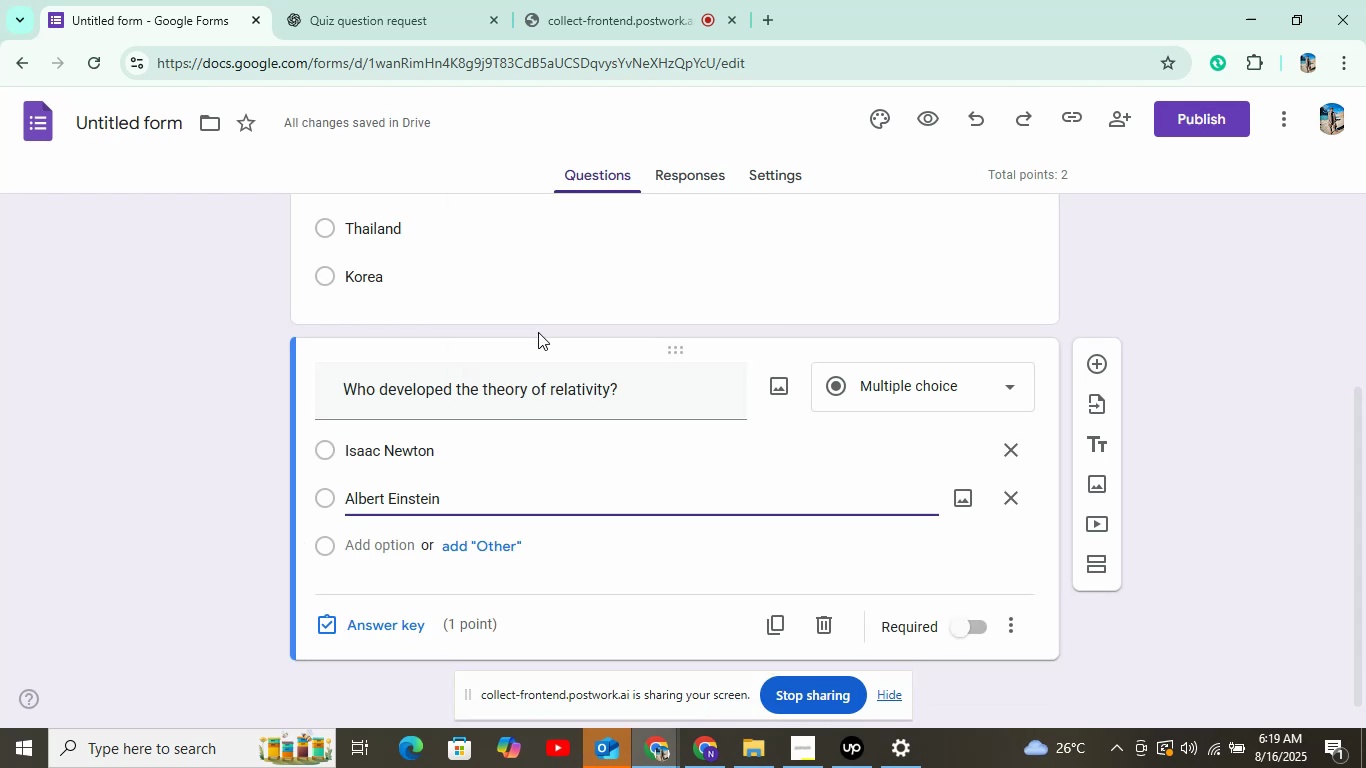 
left_click([409, 15])
 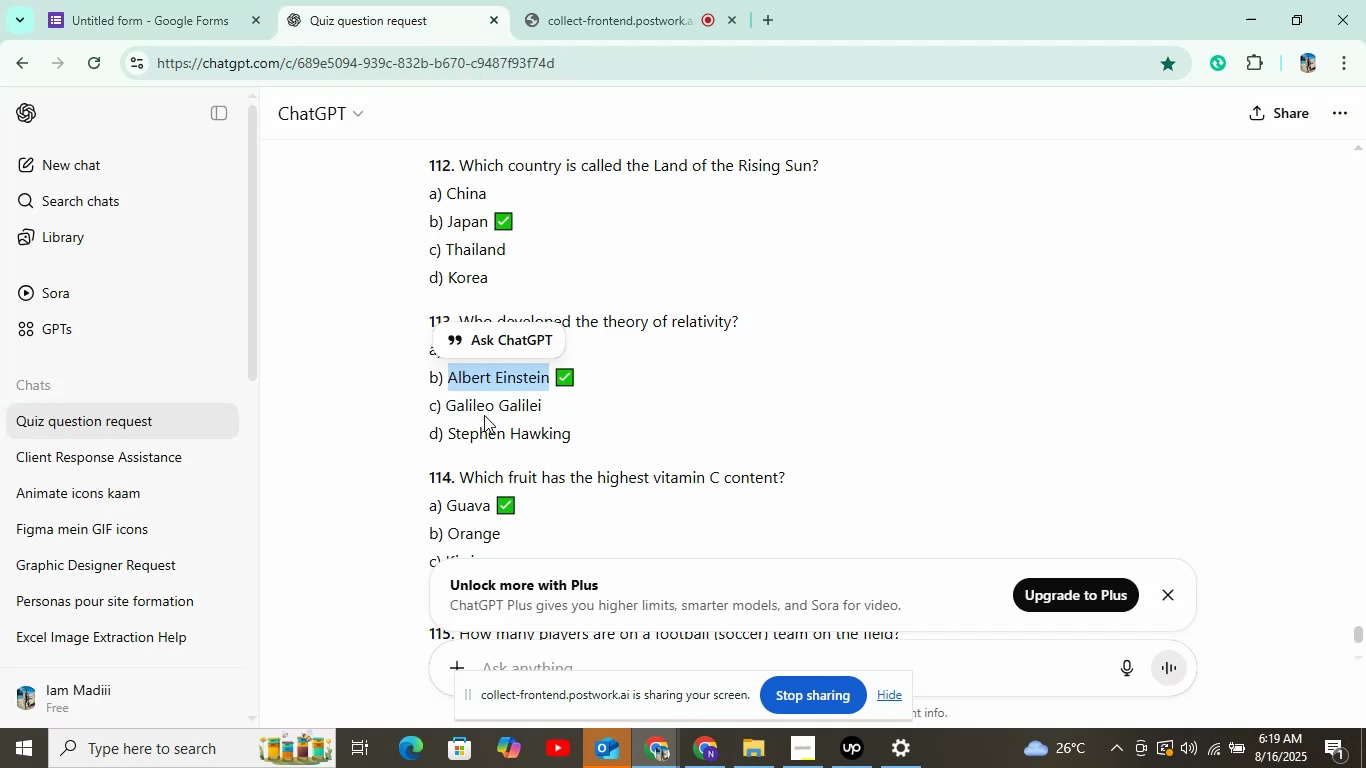 
left_click_drag(start_coordinate=[450, 405], to_coordinate=[563, 412])
 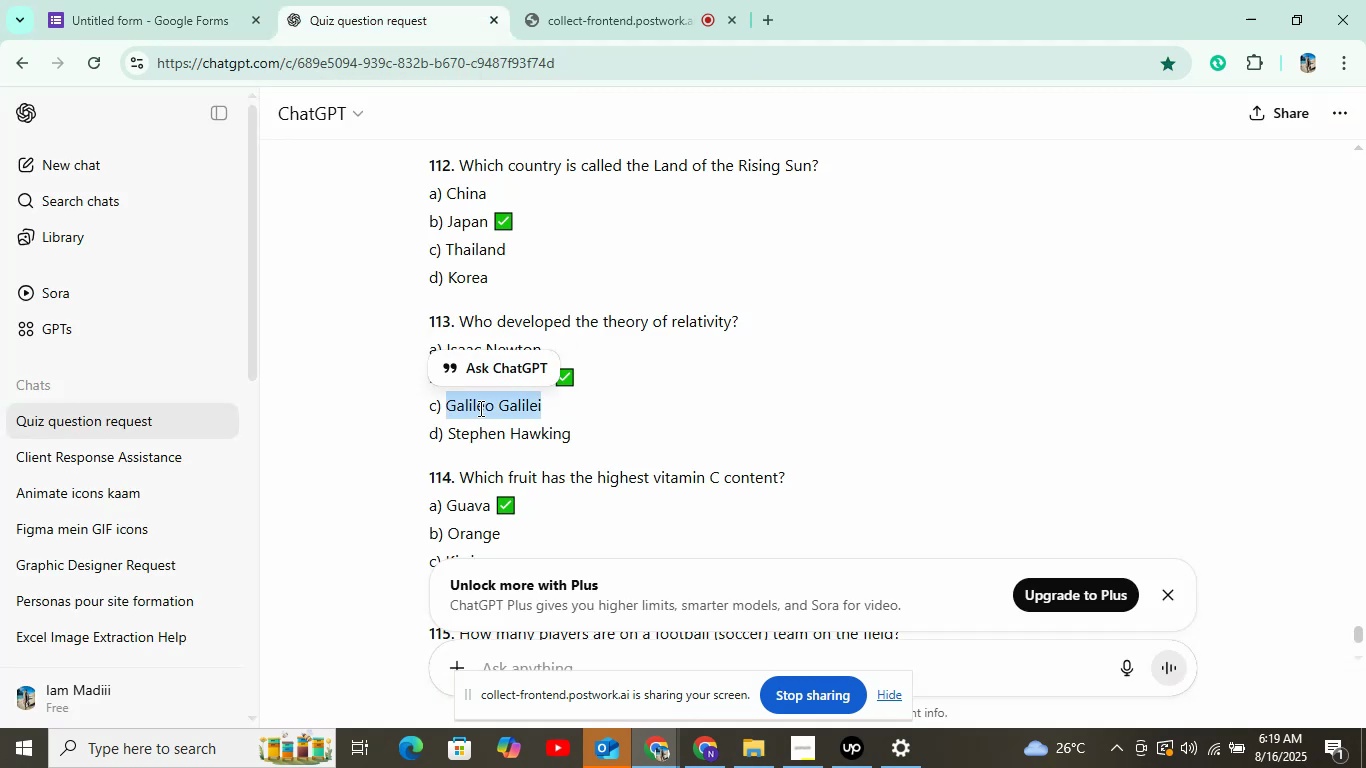 
right_click([479, 408])
 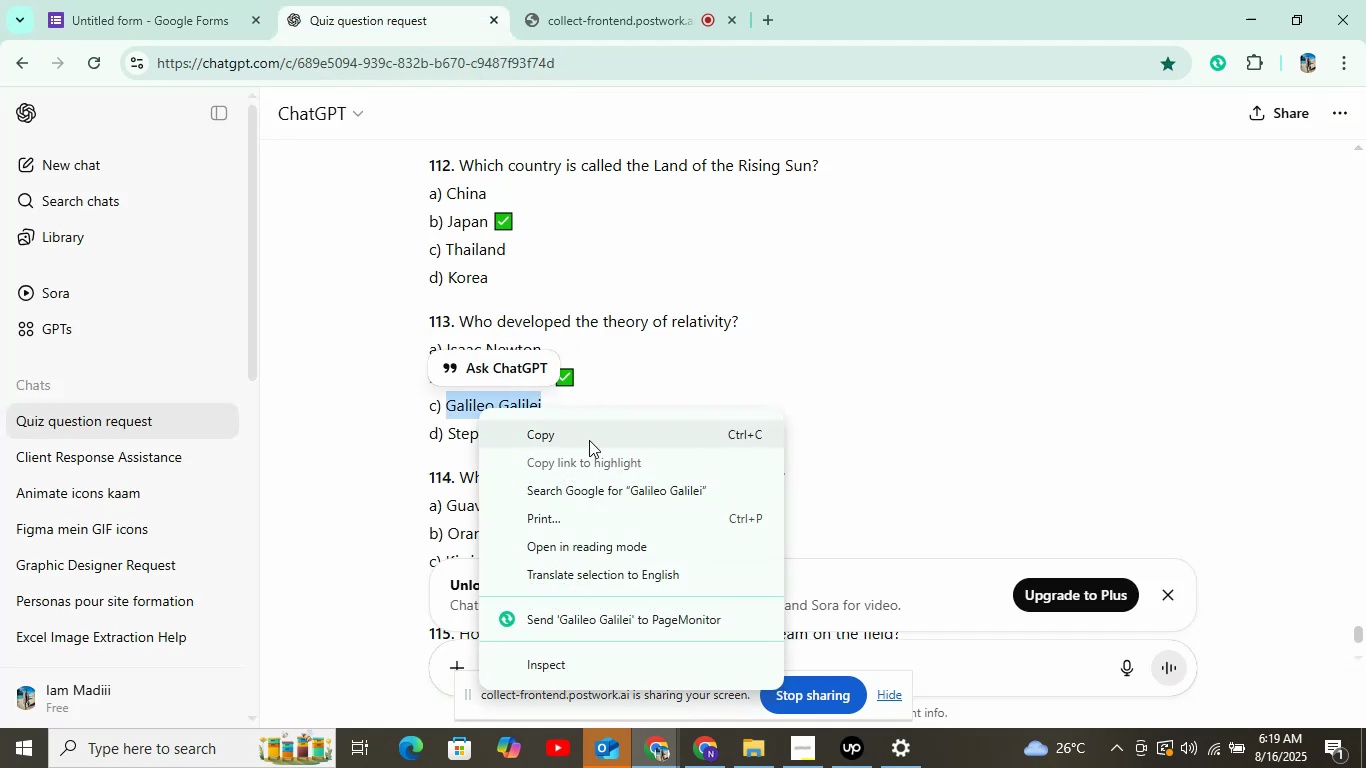 
left_click([572, 436])
 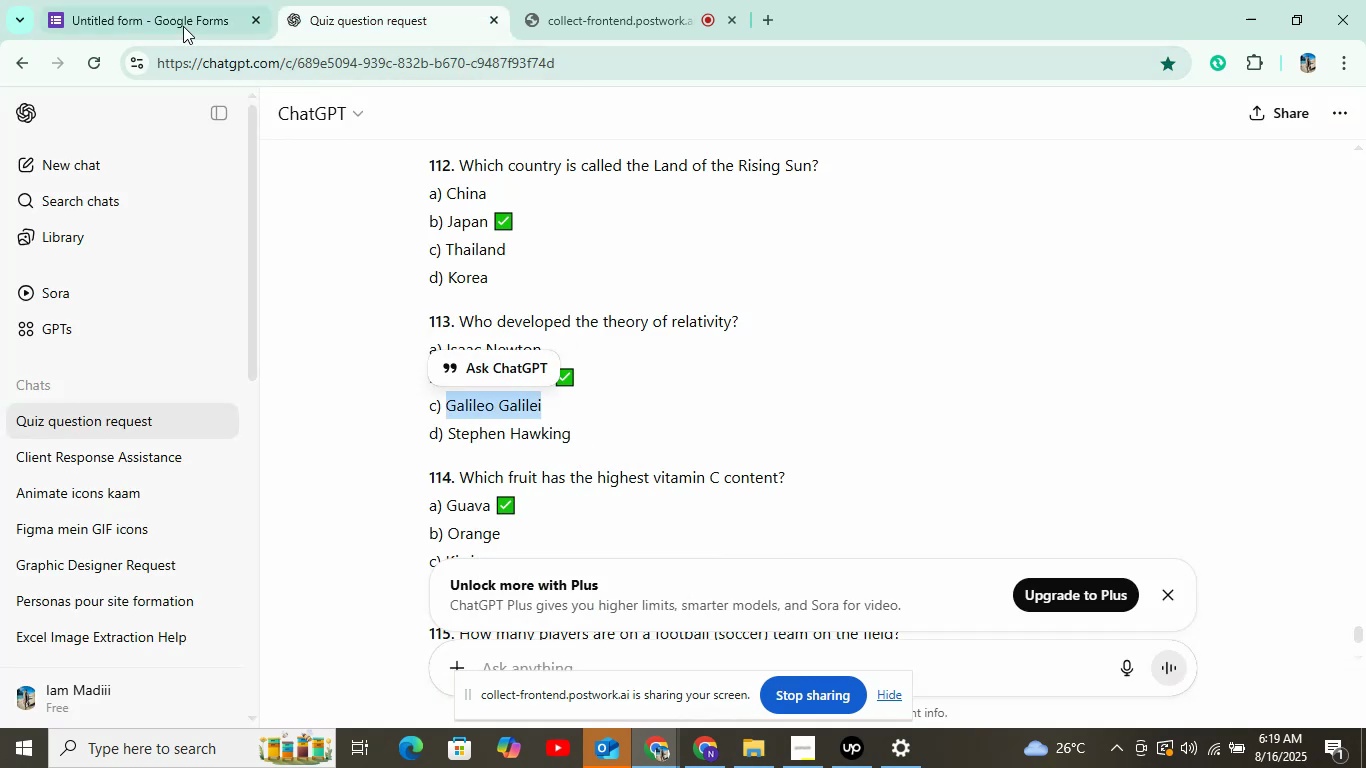 
left_click([182, 25])
 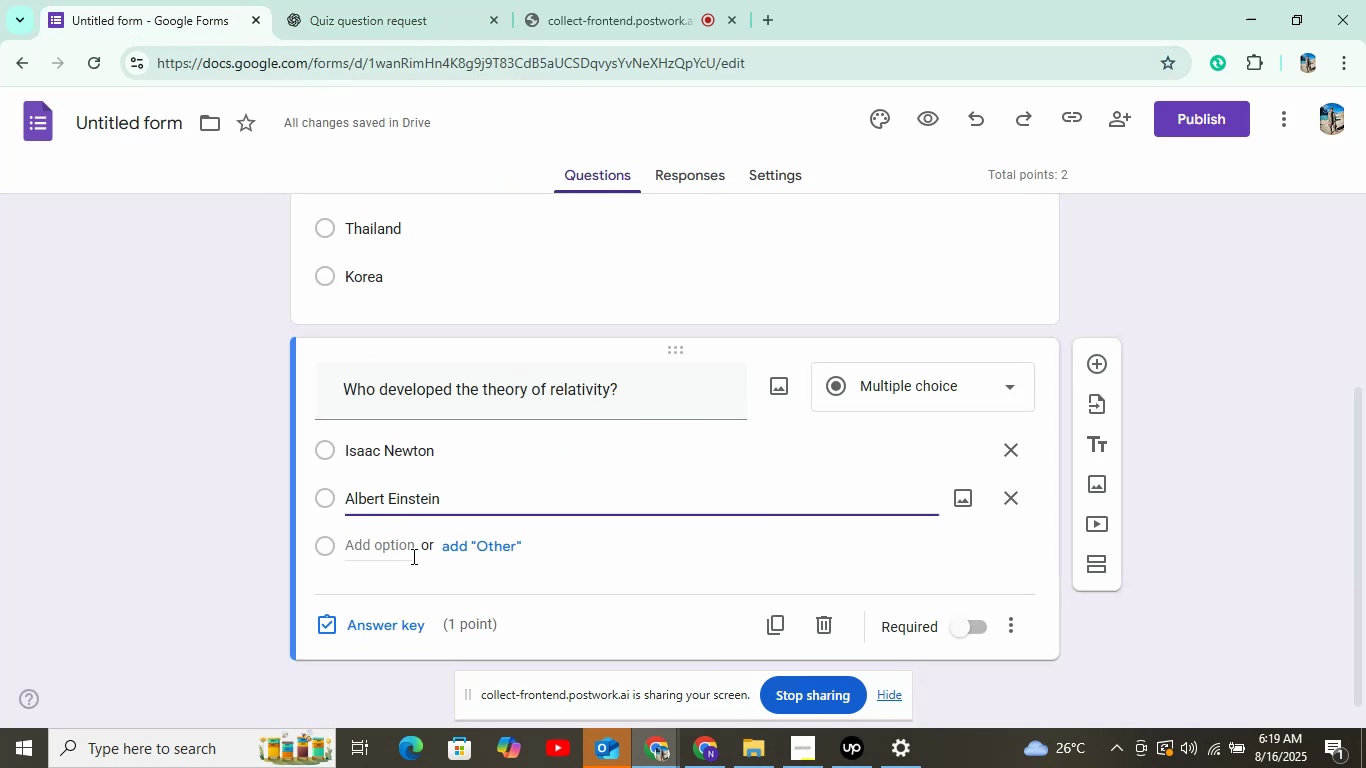 
left_click([410, 555])
 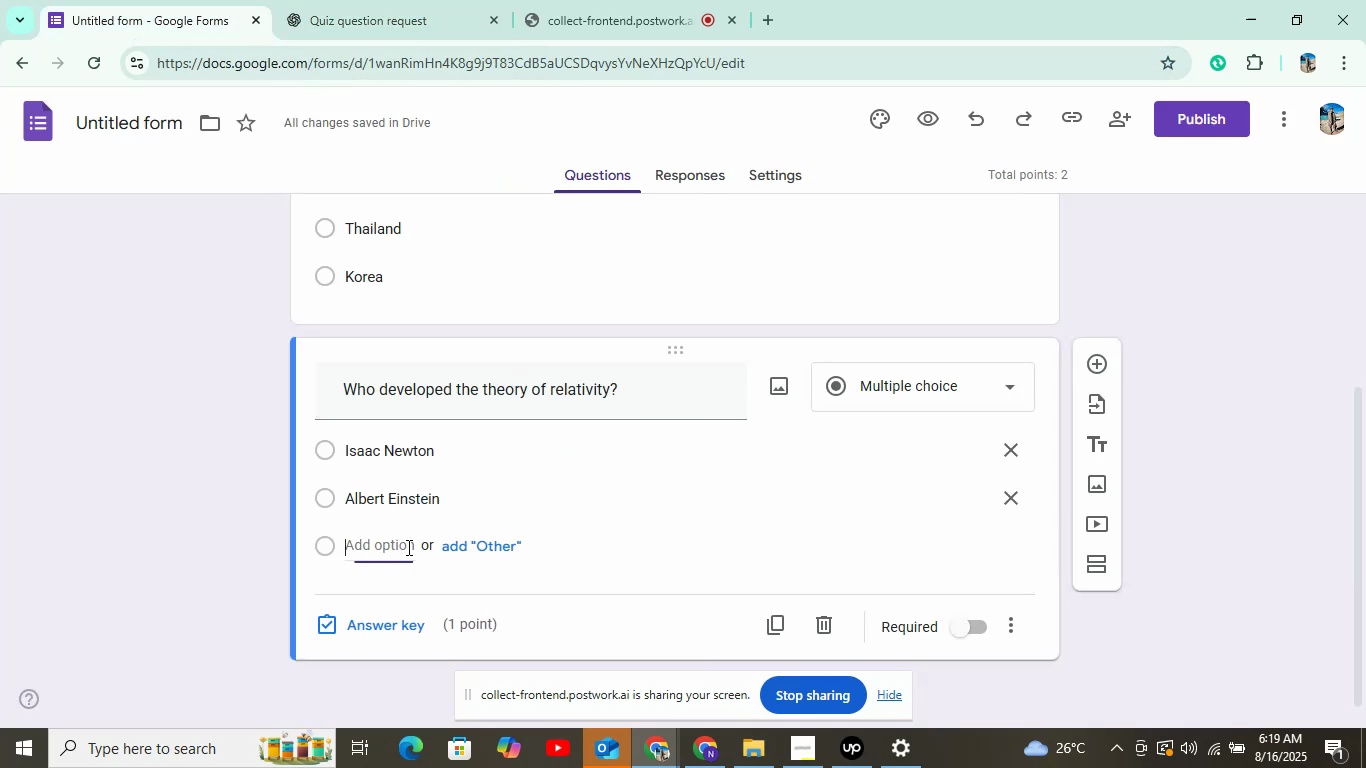 
right_click([407, 547])
 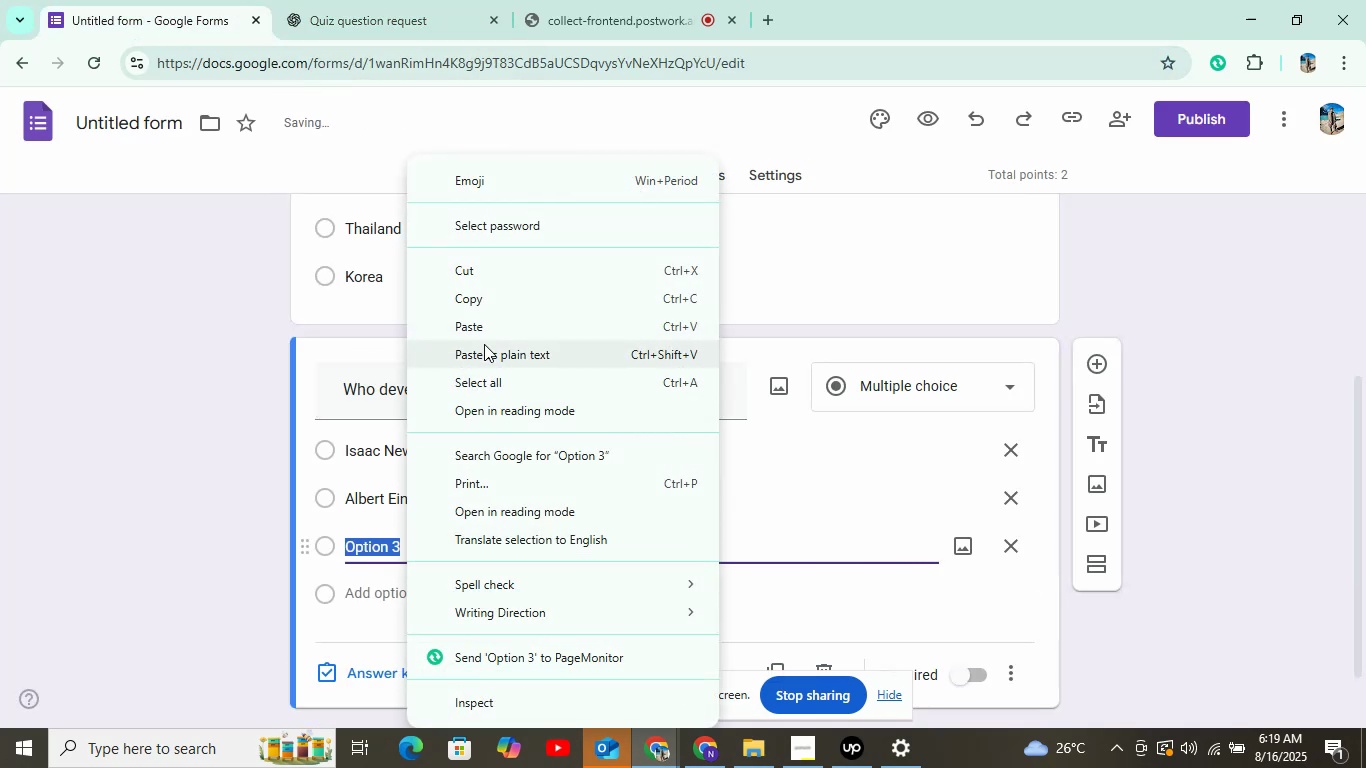 
left_click([482, 333])
 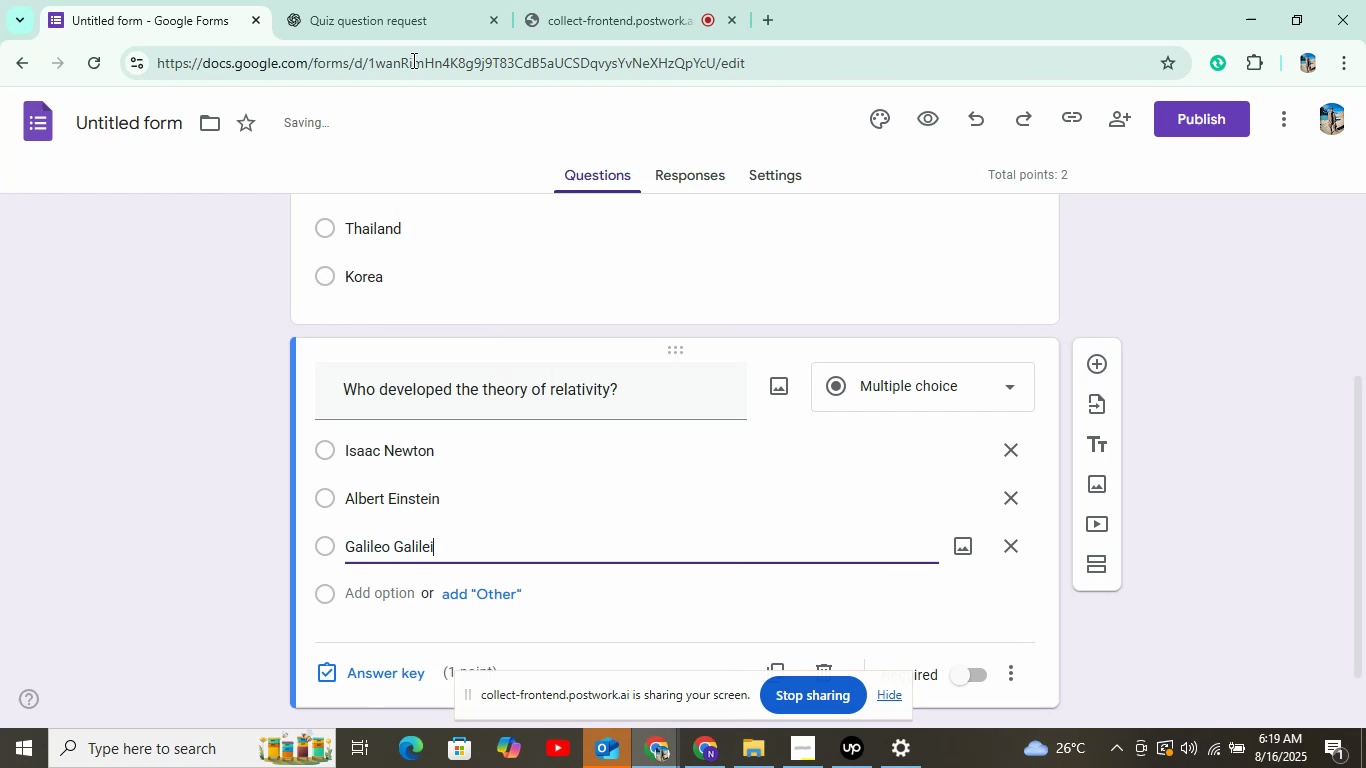 
left_click([403, 39])
 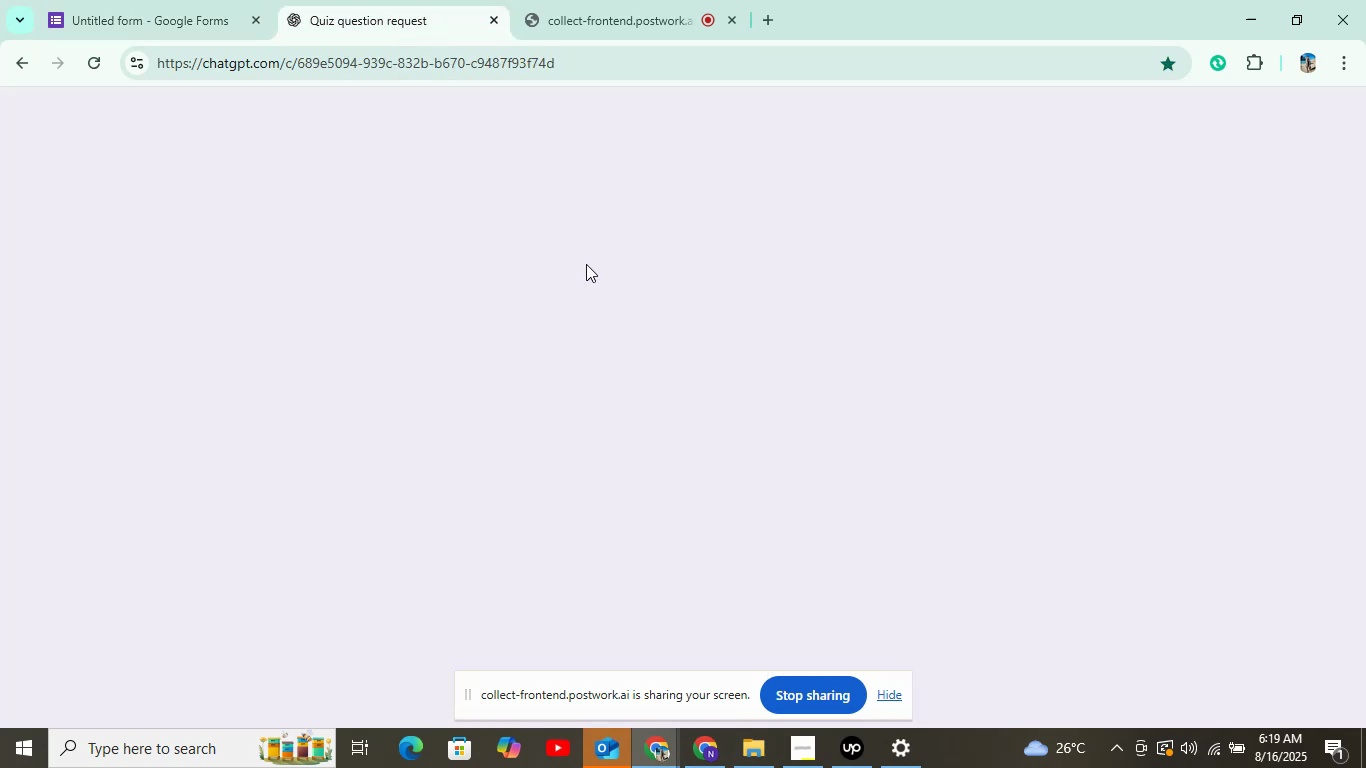 
scroll: coordinate [581, 295], scroll_direction: down, amount: 1.0
 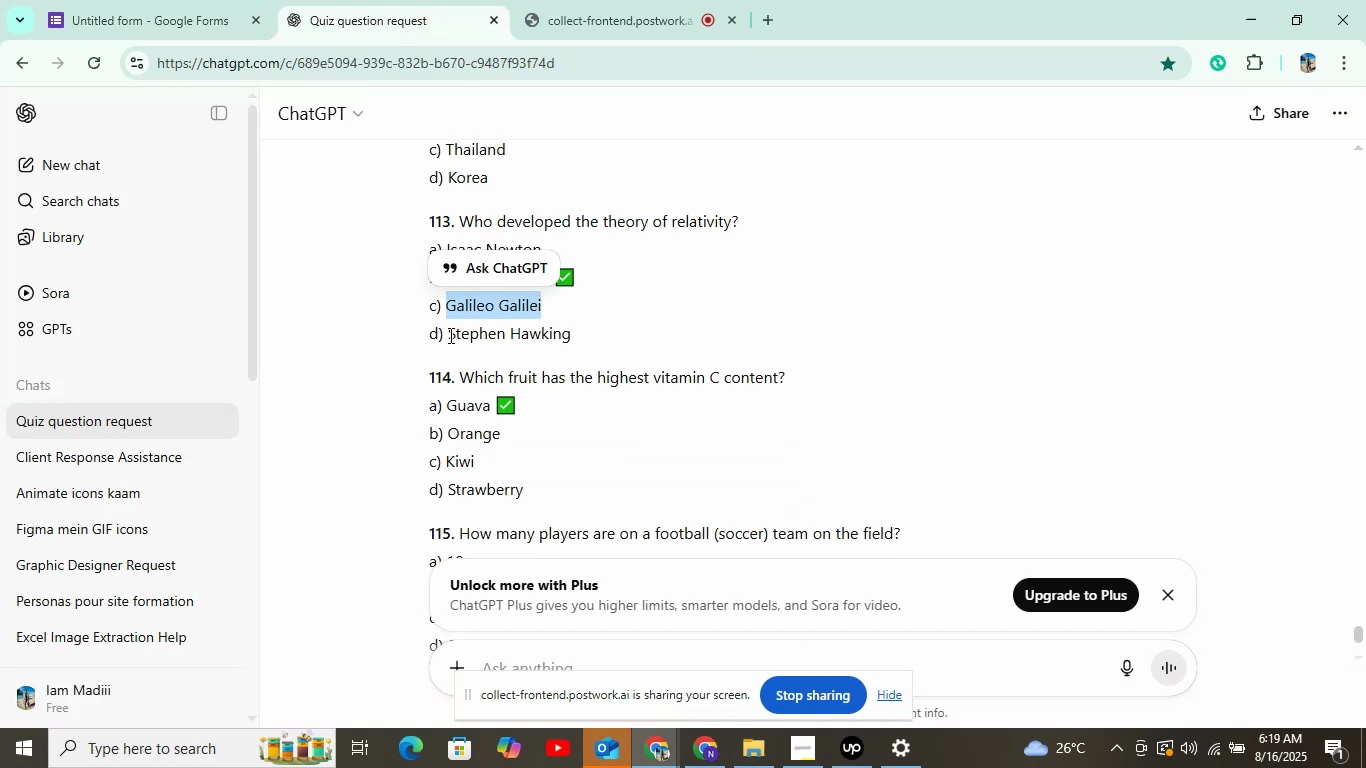 
left_click_drag(start_coordinate=[447, 333], to_coordinate=[550, 348])
 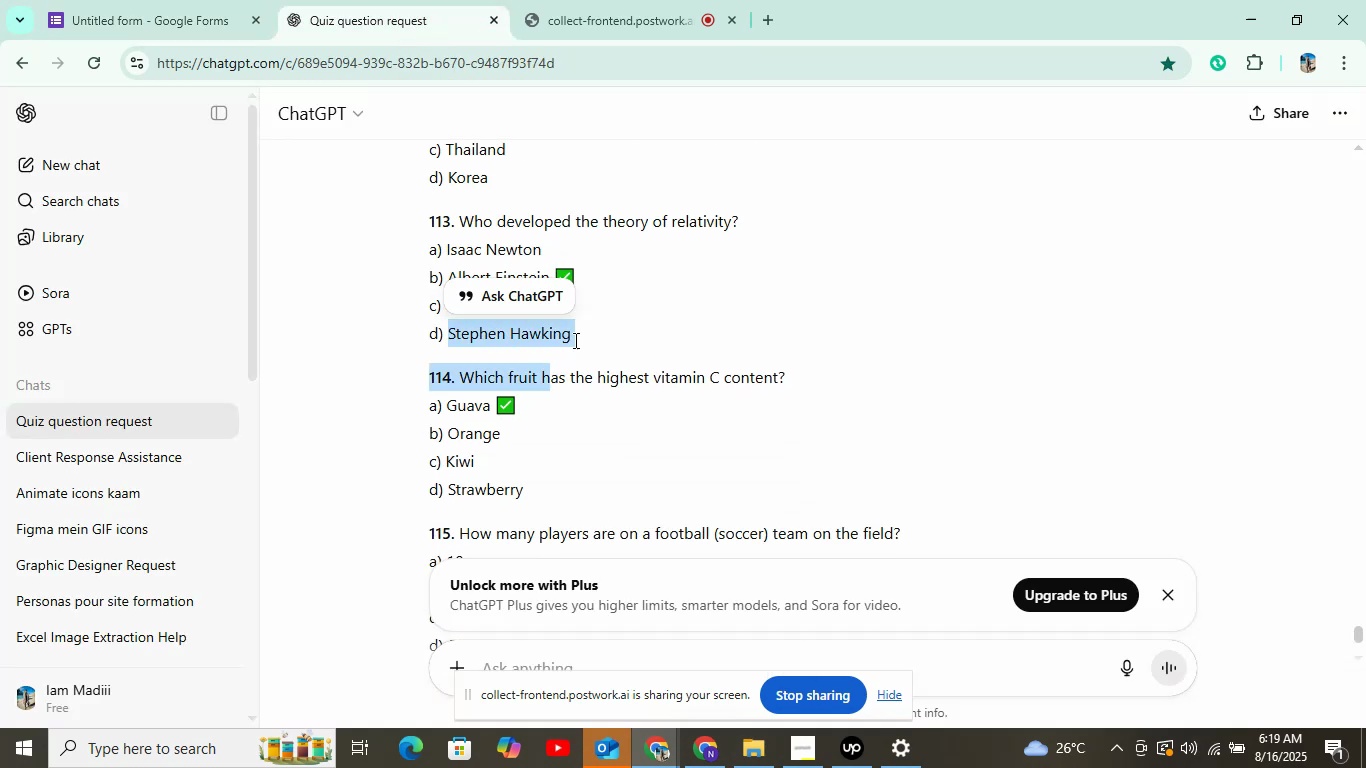 
left_click([606, 332])
 